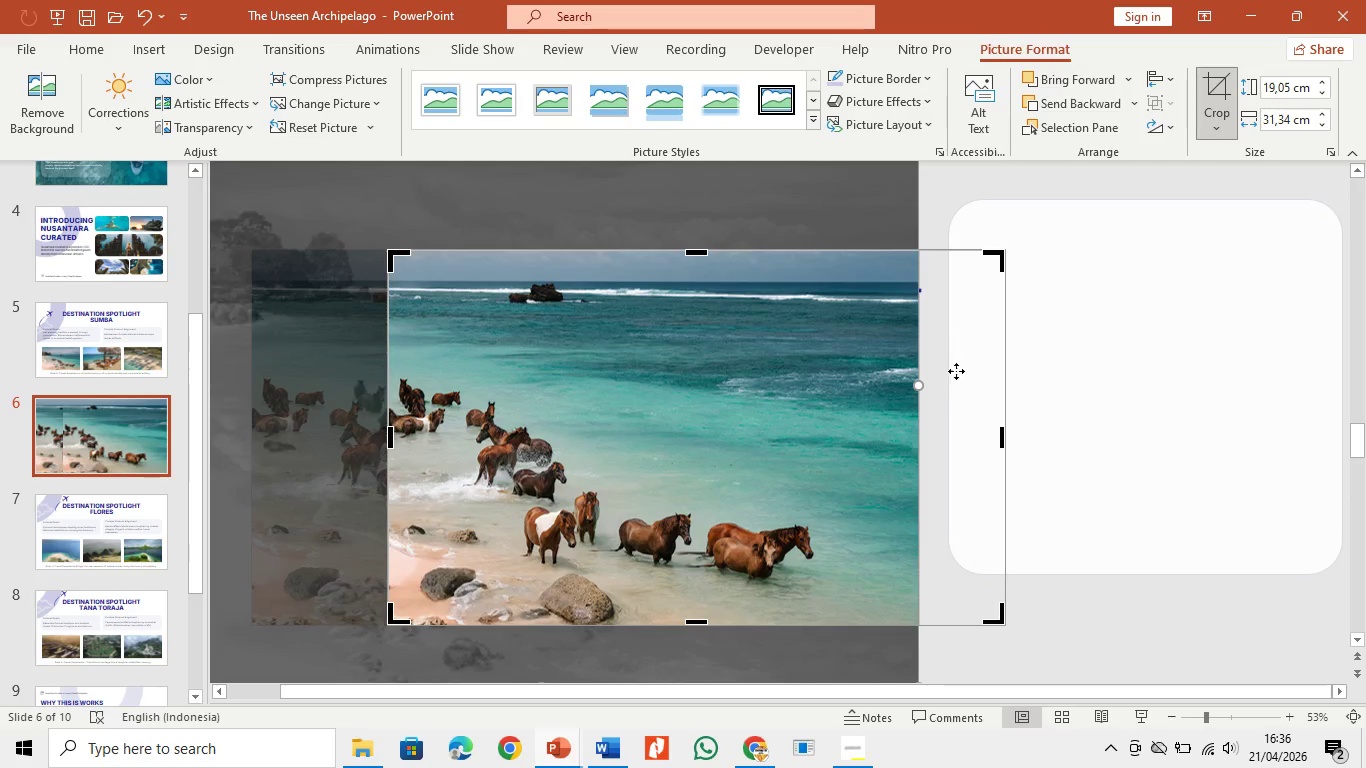 
left_click_drag(start_coordinate=[867, 471], to_coordinate=[805, 471])
 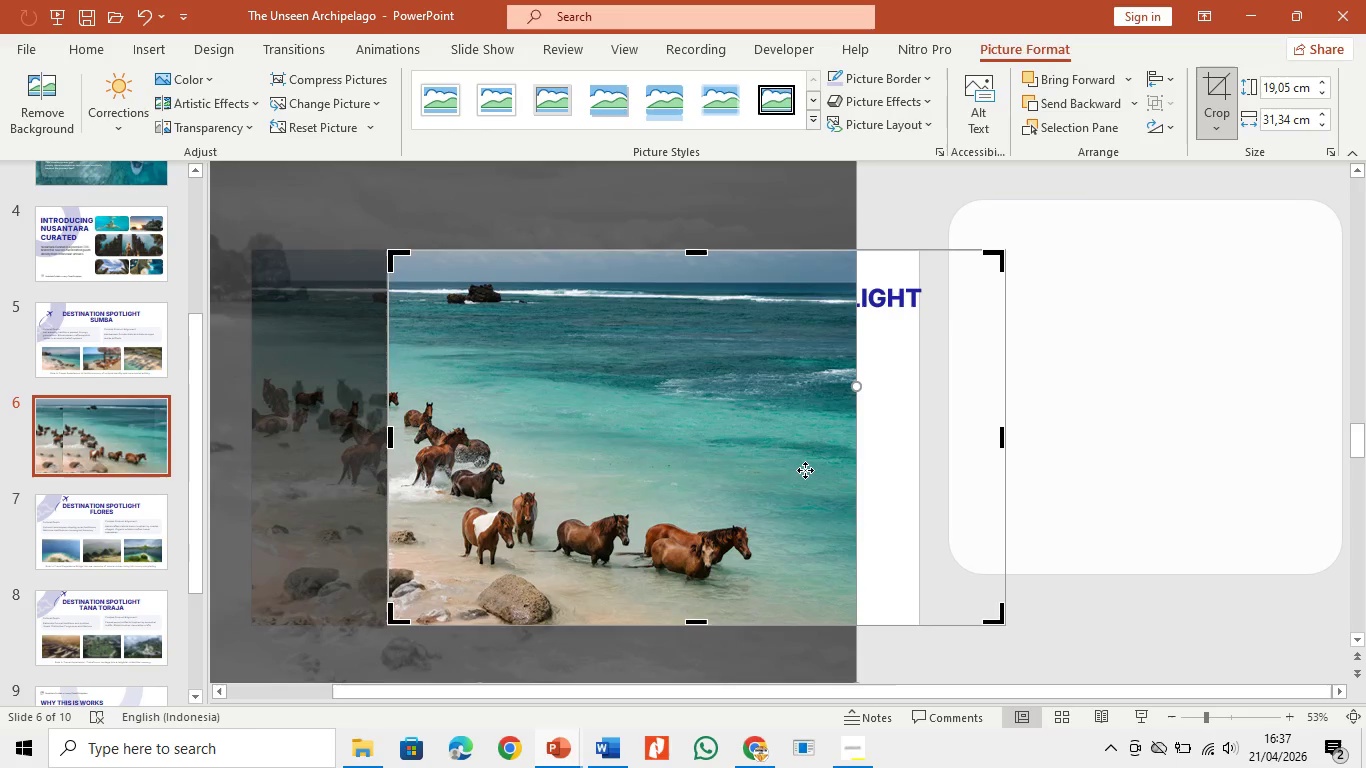 
key(Control+Z)
 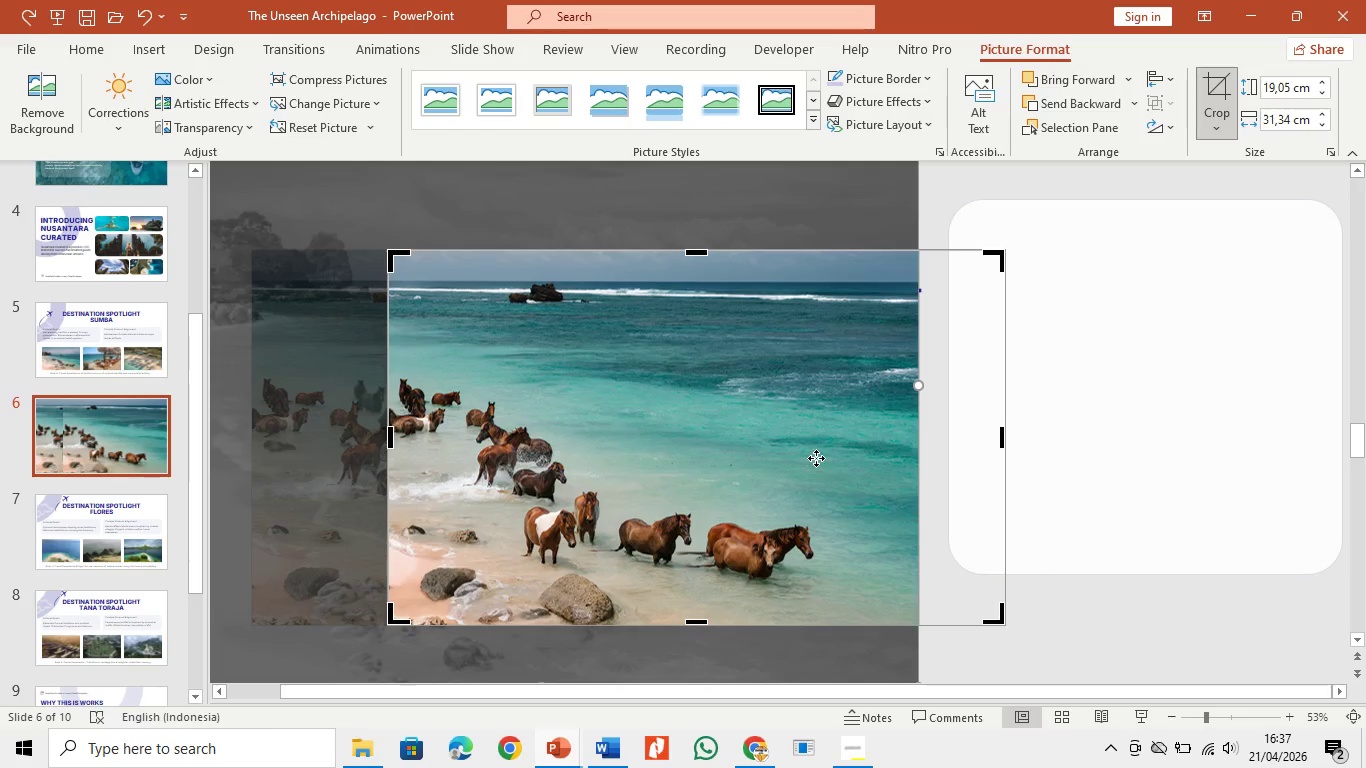 
key(Backspace)
 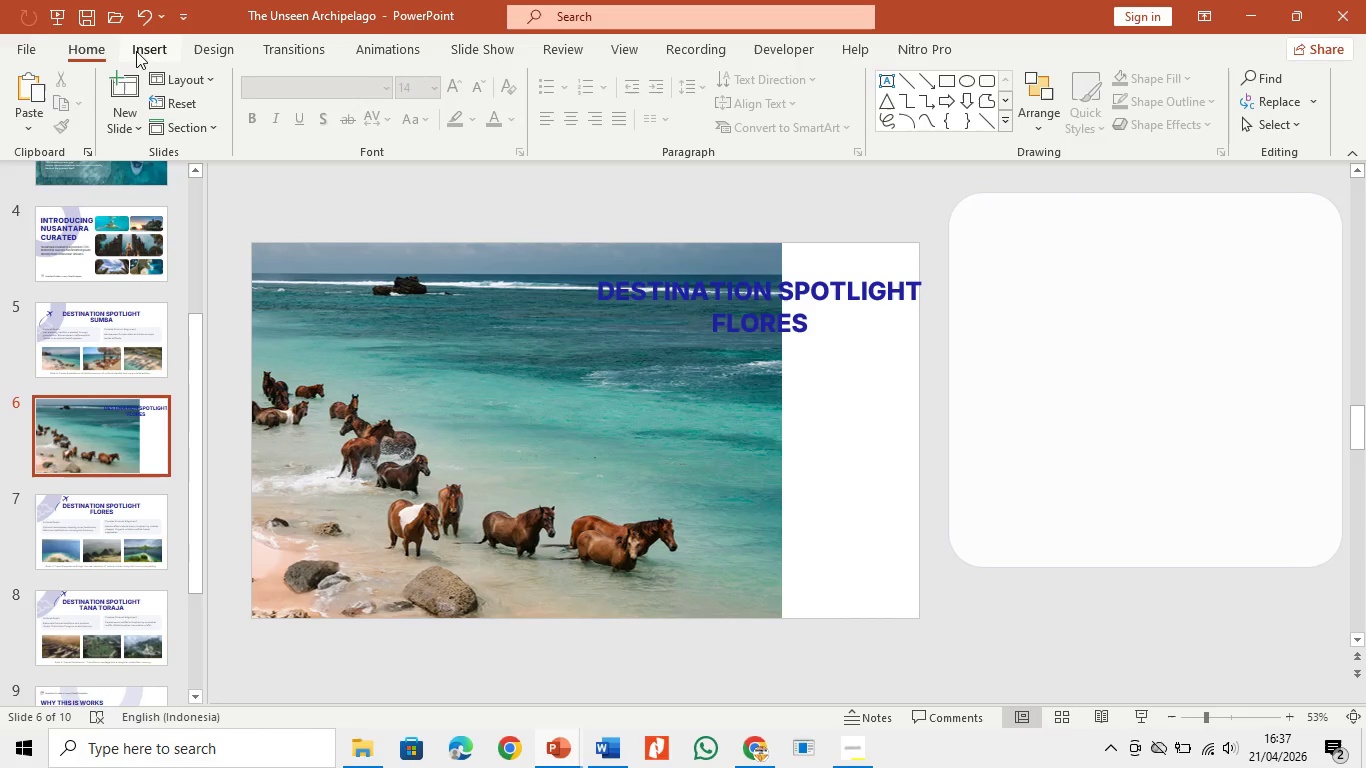 
left_click([145, 41])
 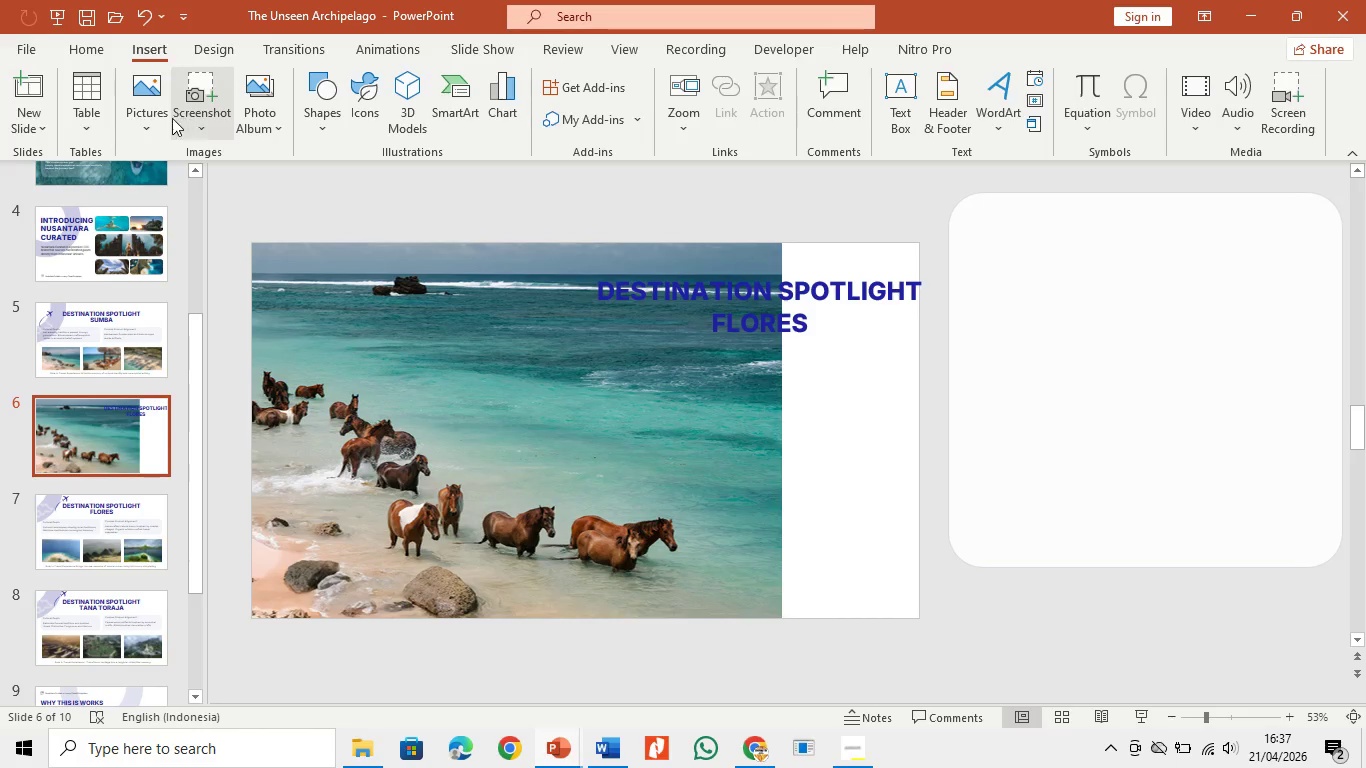 
left_click([159, 121])
 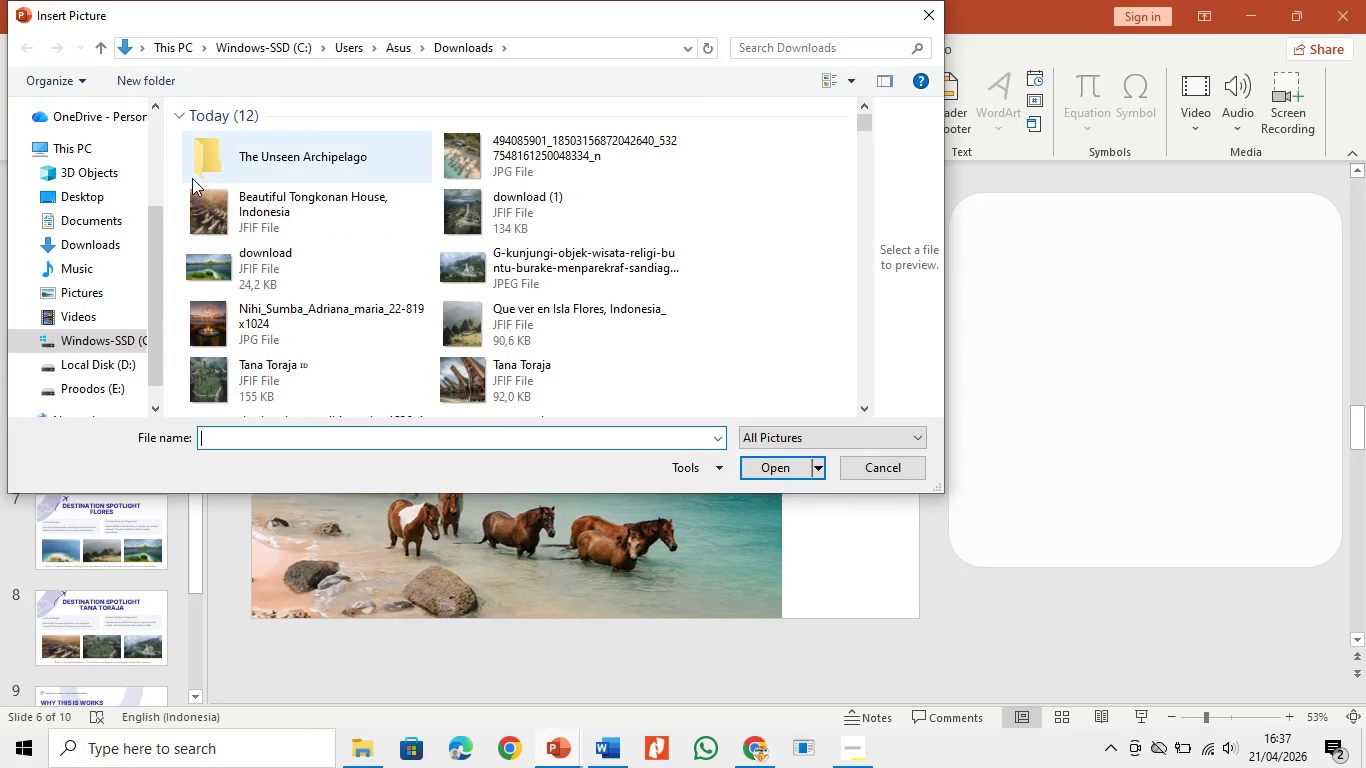 
scroll: coordinate [503, 341], scroll_direction: up, amount: 2.0
 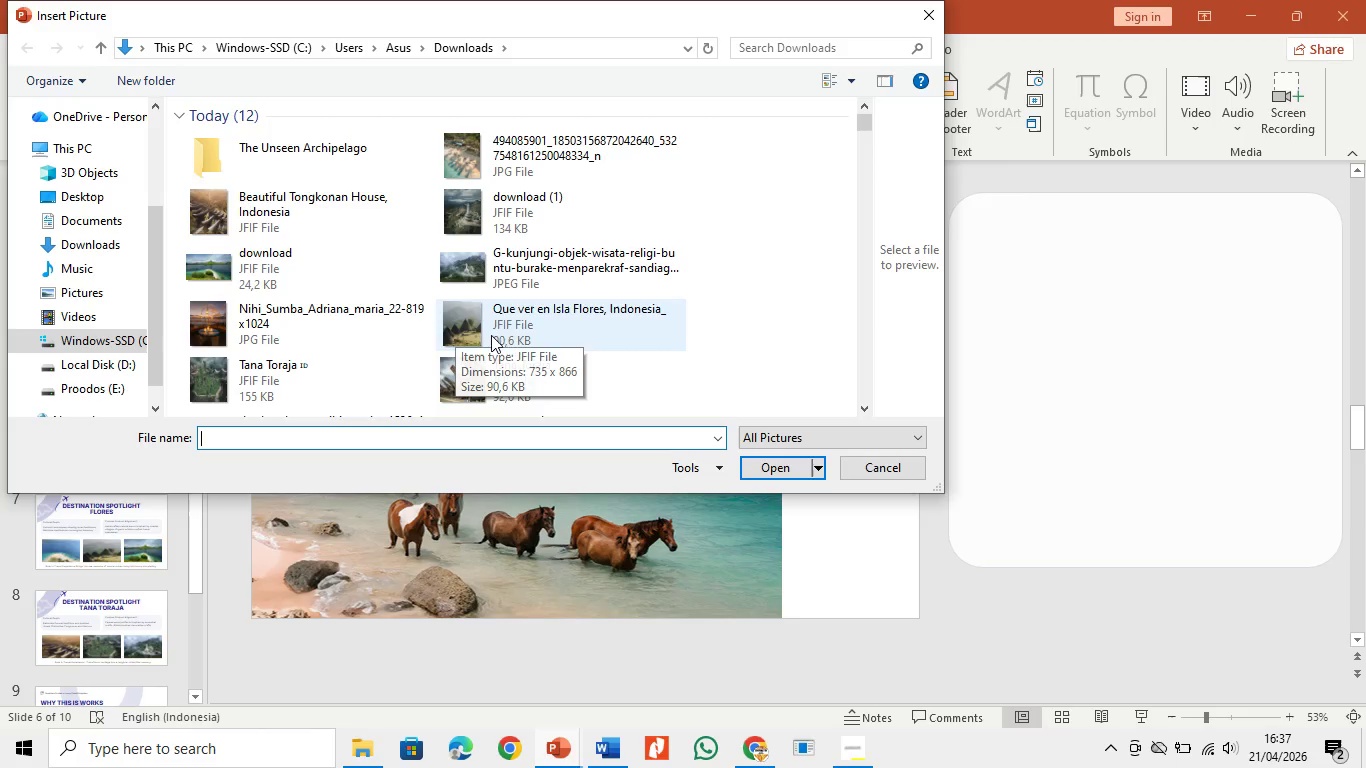 
scroll: coordinate [532, 362], scroll_direction: down, amount: 2.0
 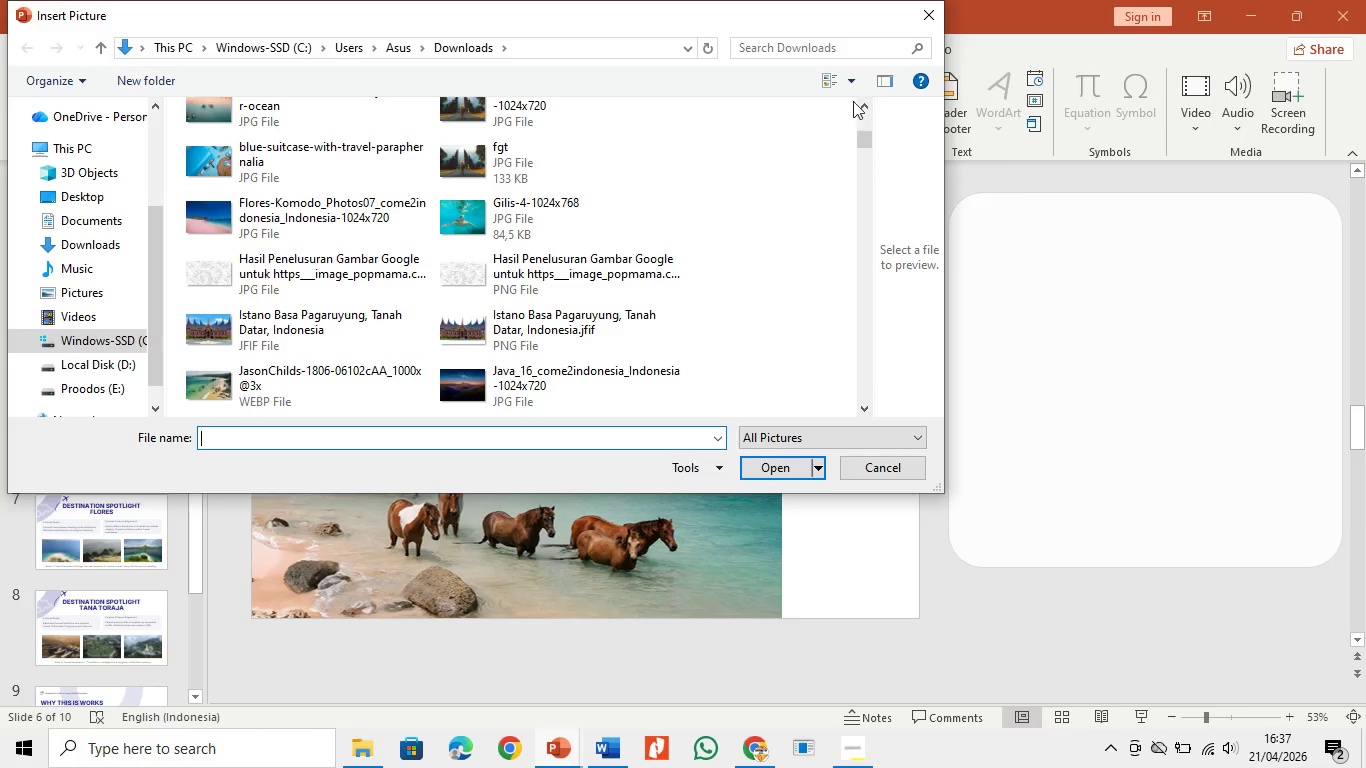 
double_click([860, 101])
 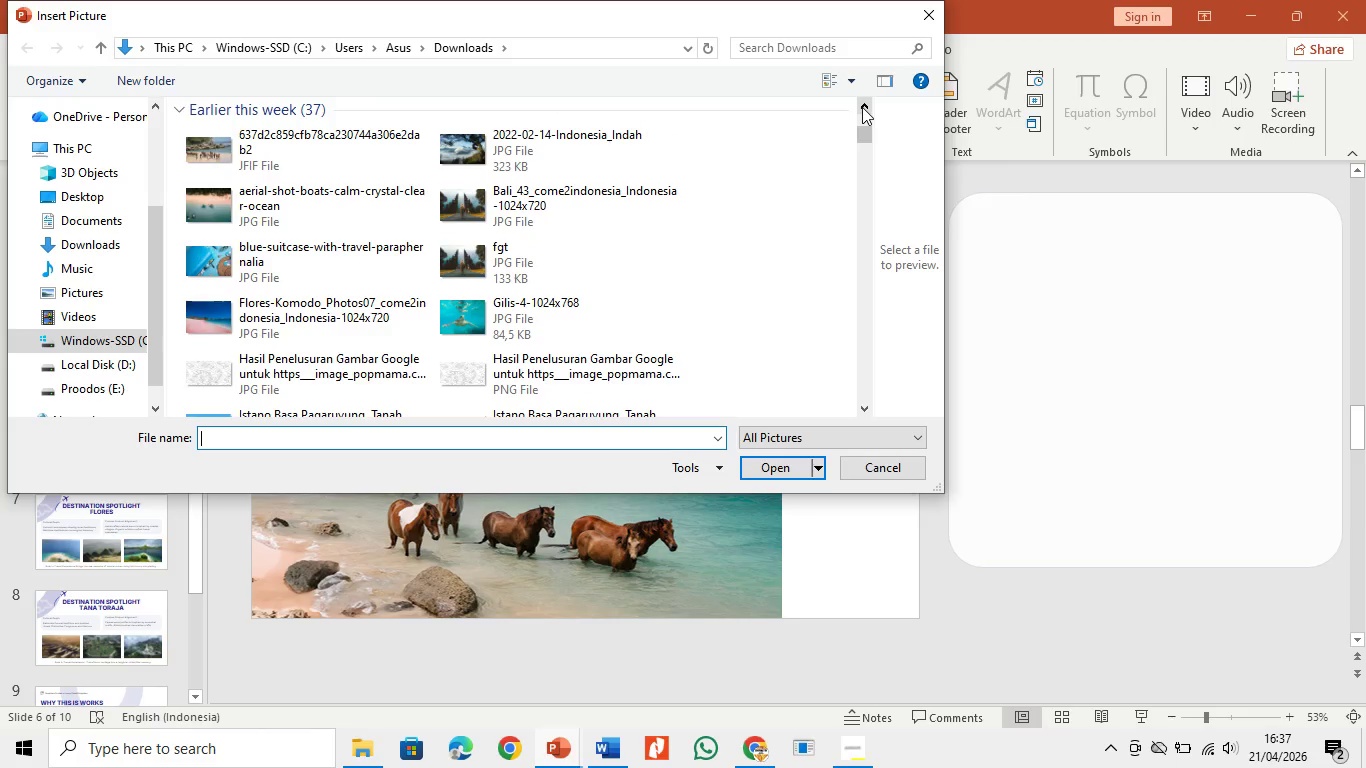 
left_click([862, 107])
 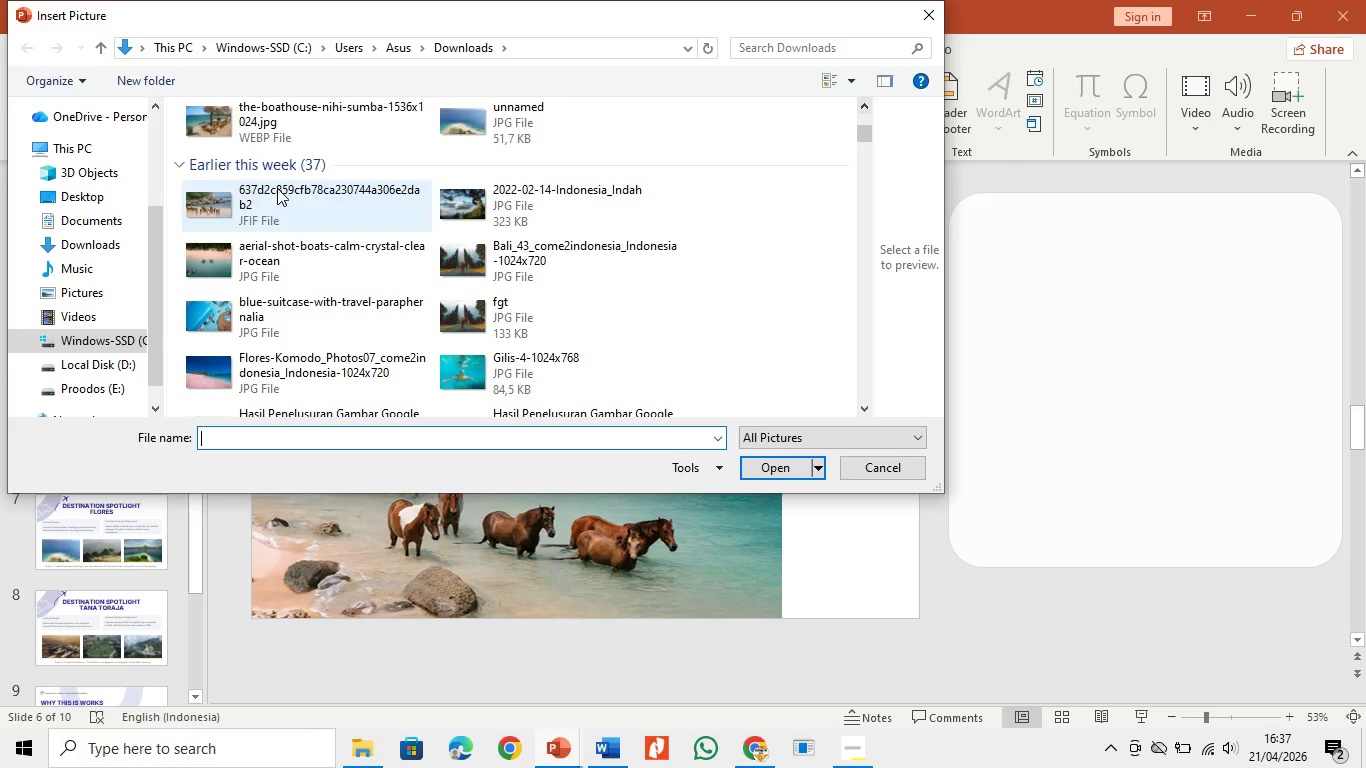 
left_click([297, 131])
 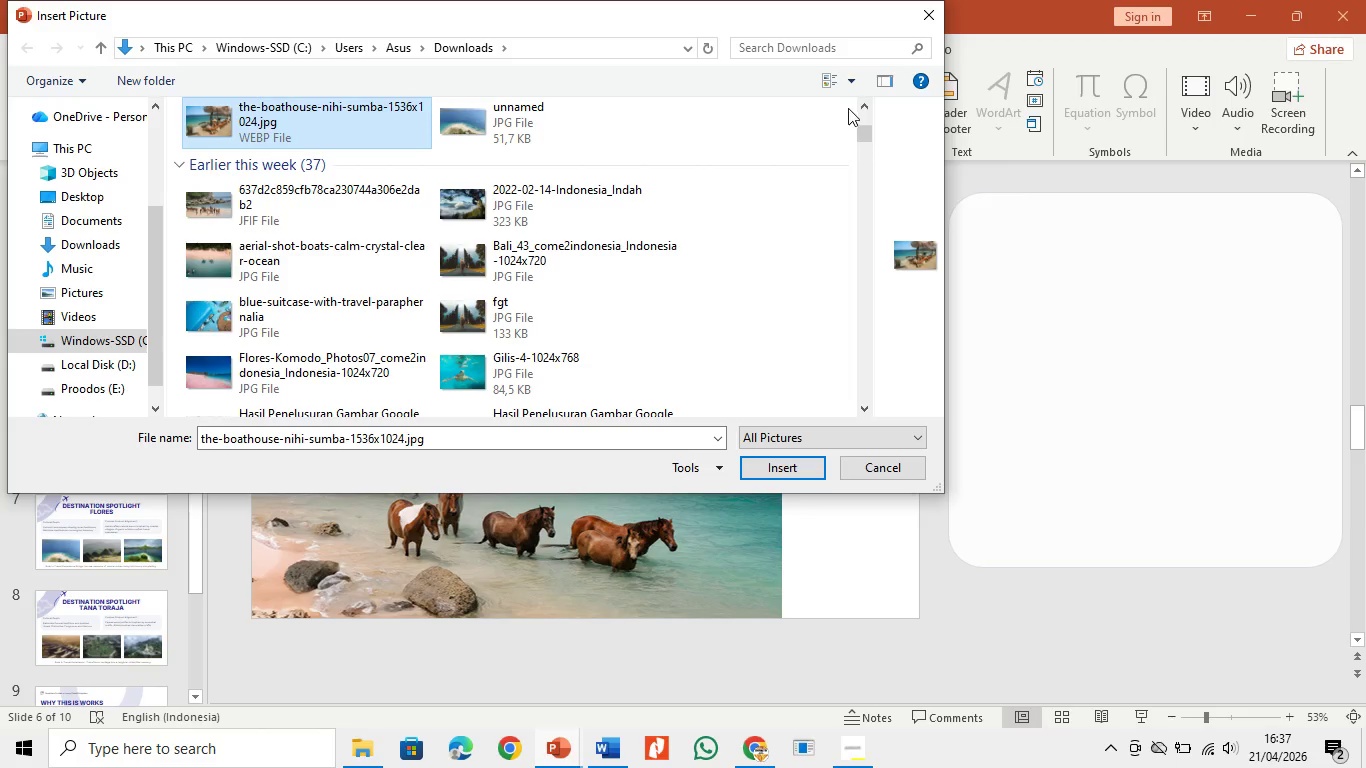 
double_click([861, 108])
 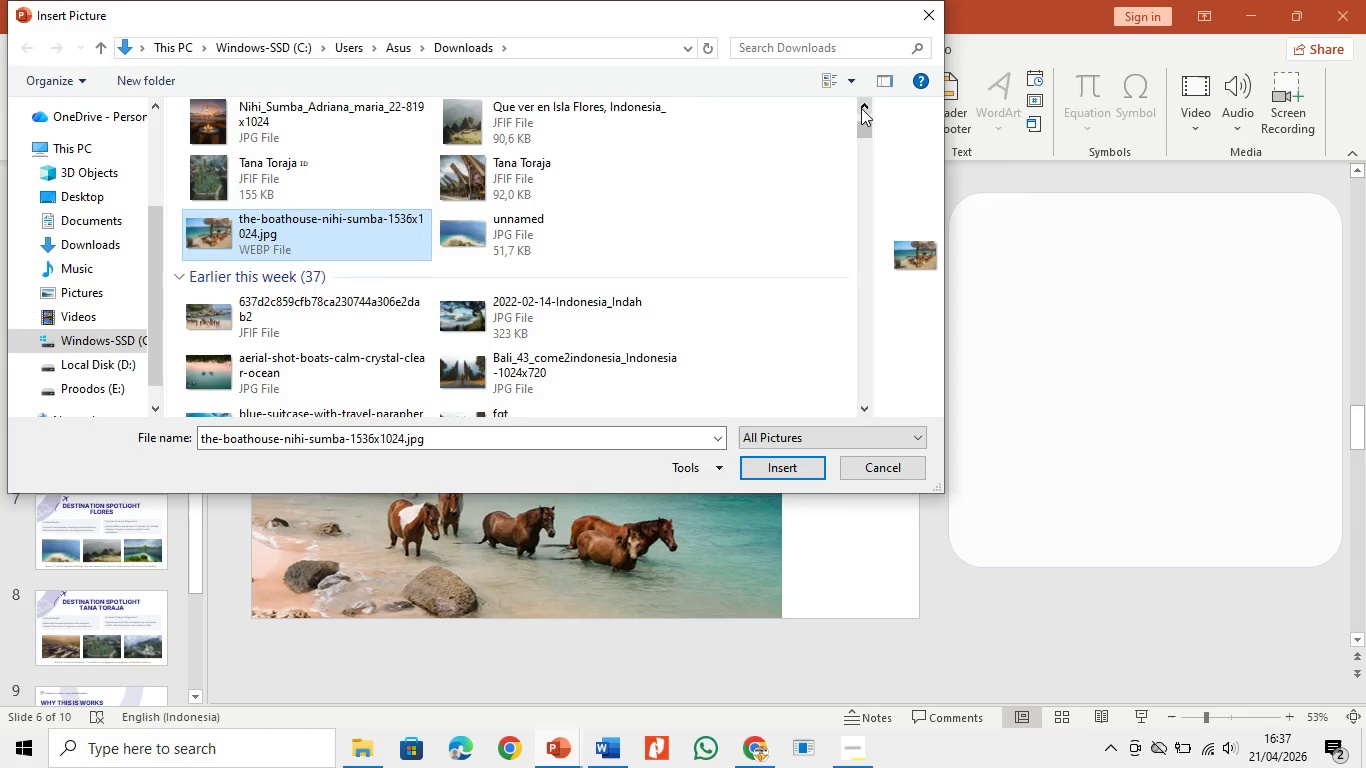 
triple_click([861, 108])
 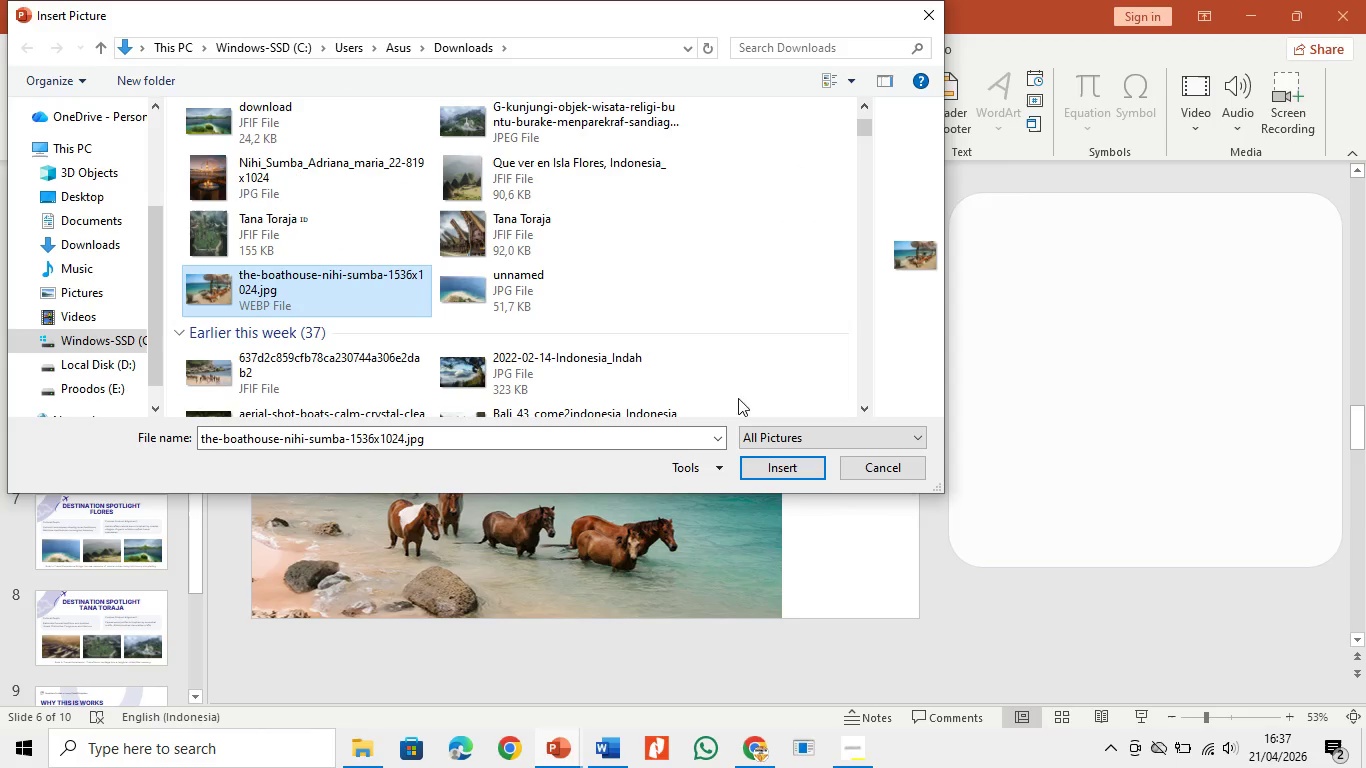 
left_click([859, 404])
 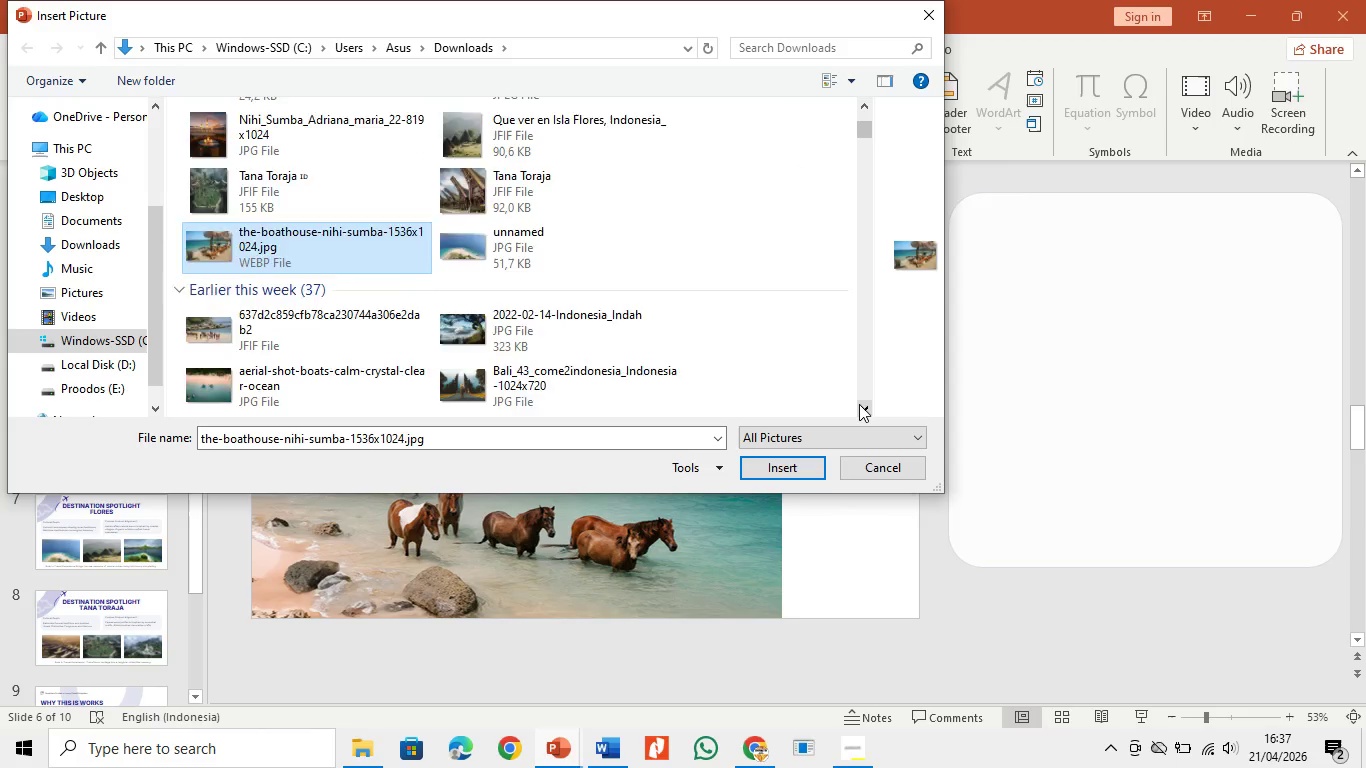 
left_click([859, 404])
 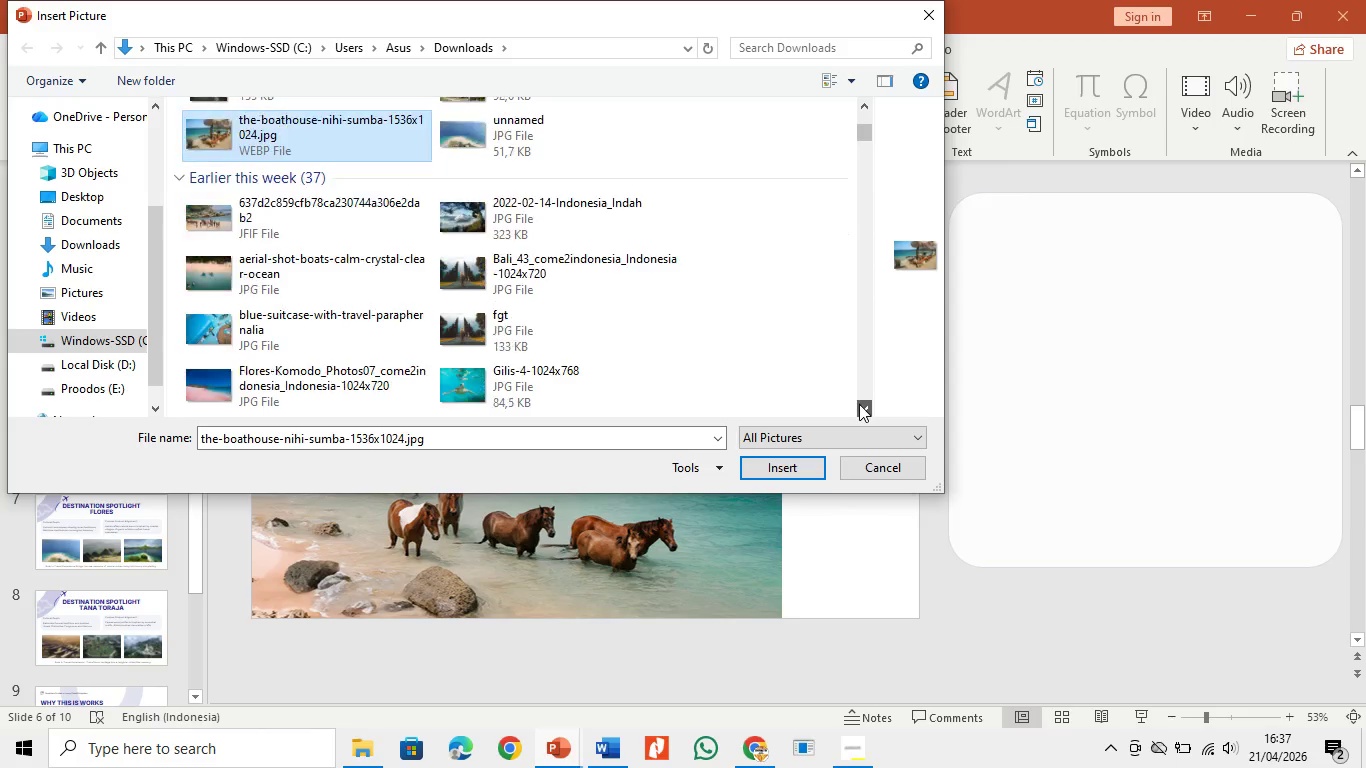 
double_click([859, 404])
 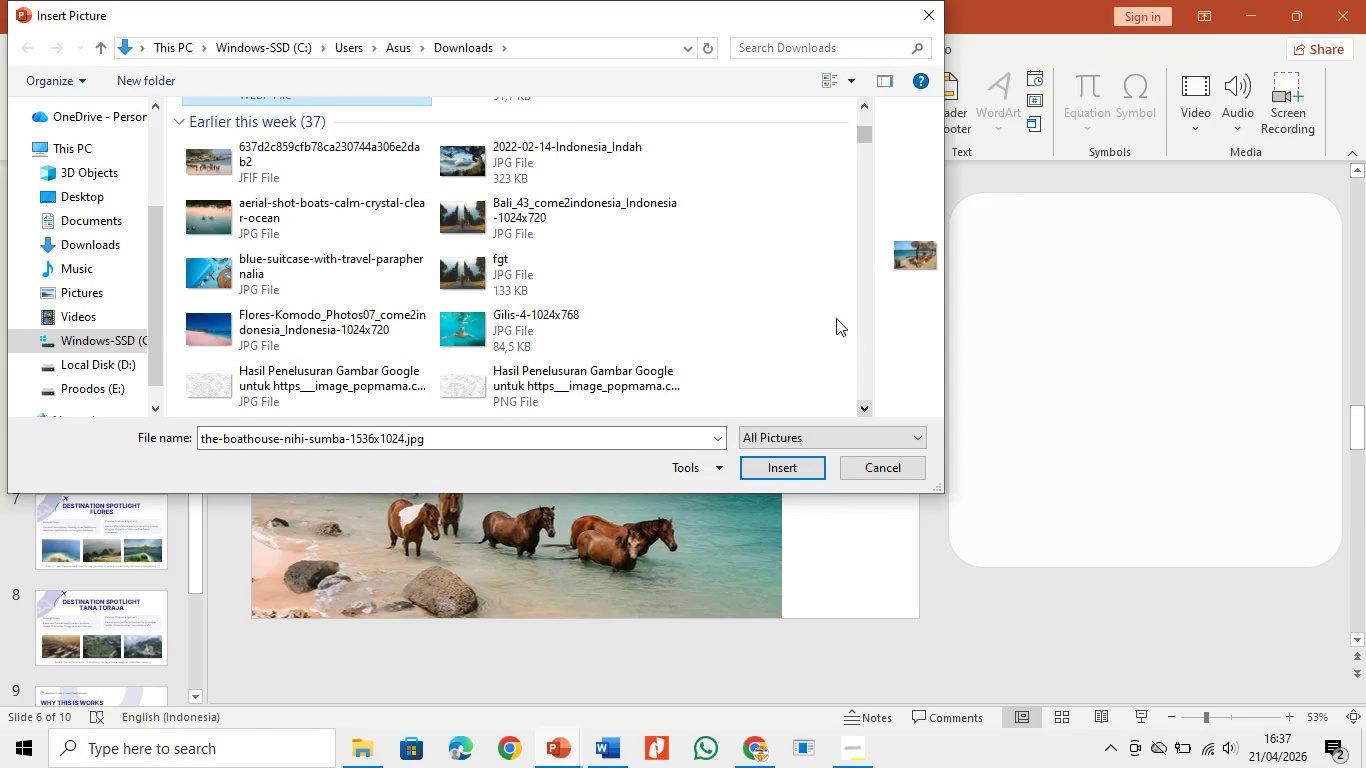 
scroll: coordinate [416, 312], scroll_direction: up, amount: 7.0
 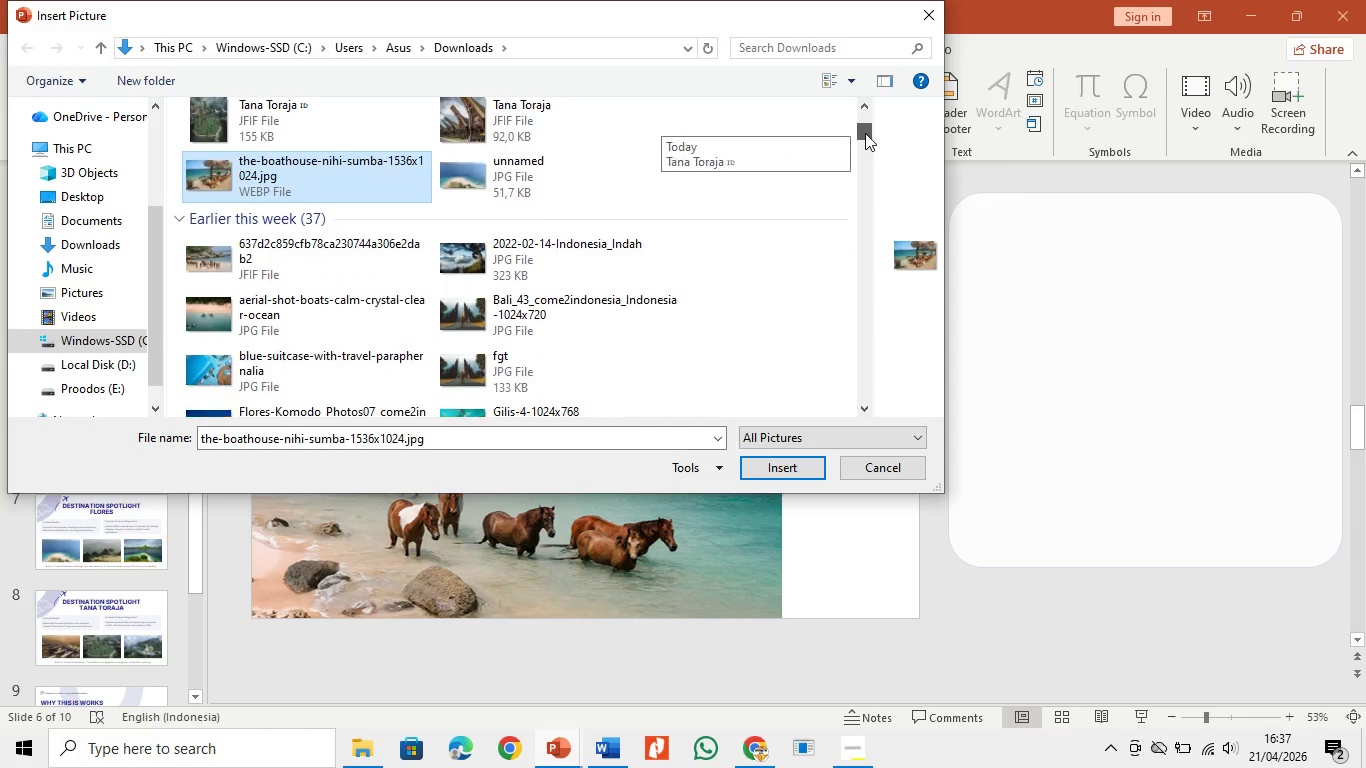 
wait(10.0)
 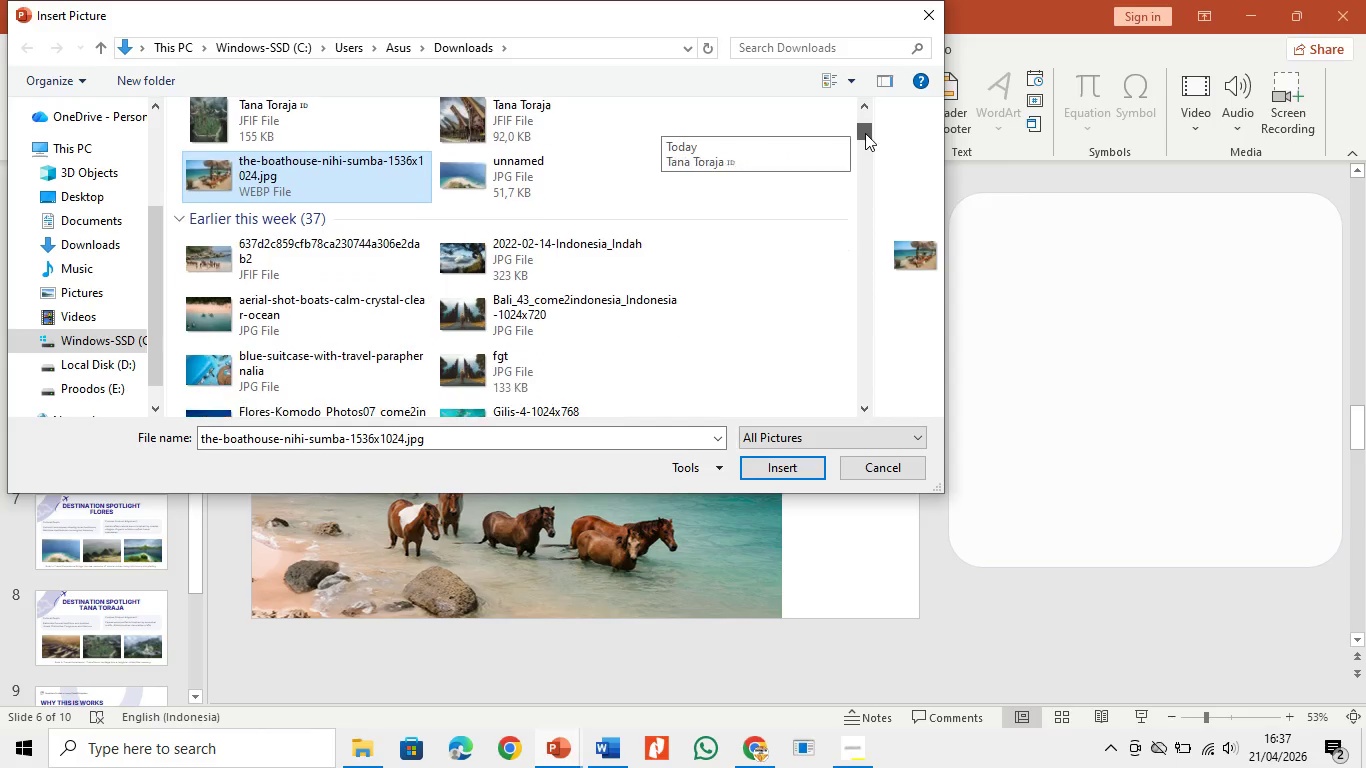 
double_click([862, 410])
 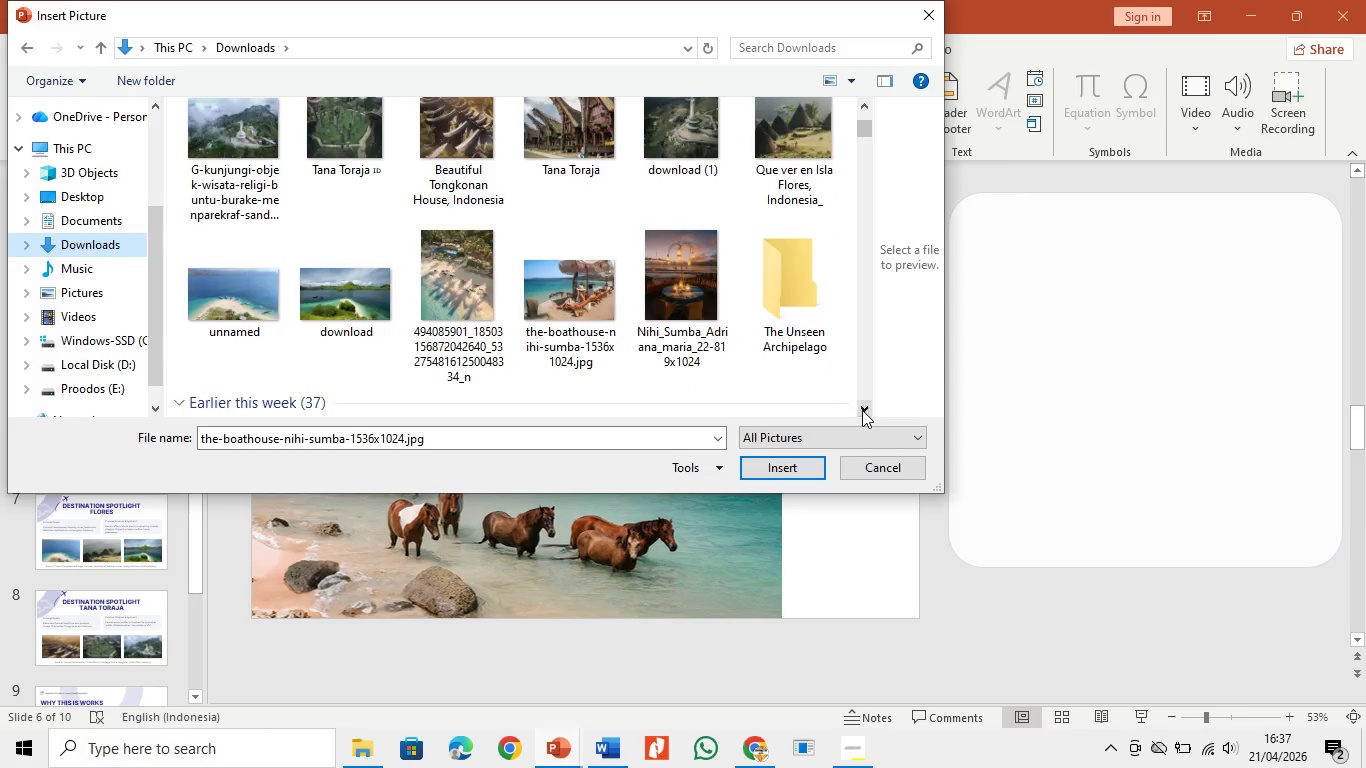 
triple_click([862, 410])
 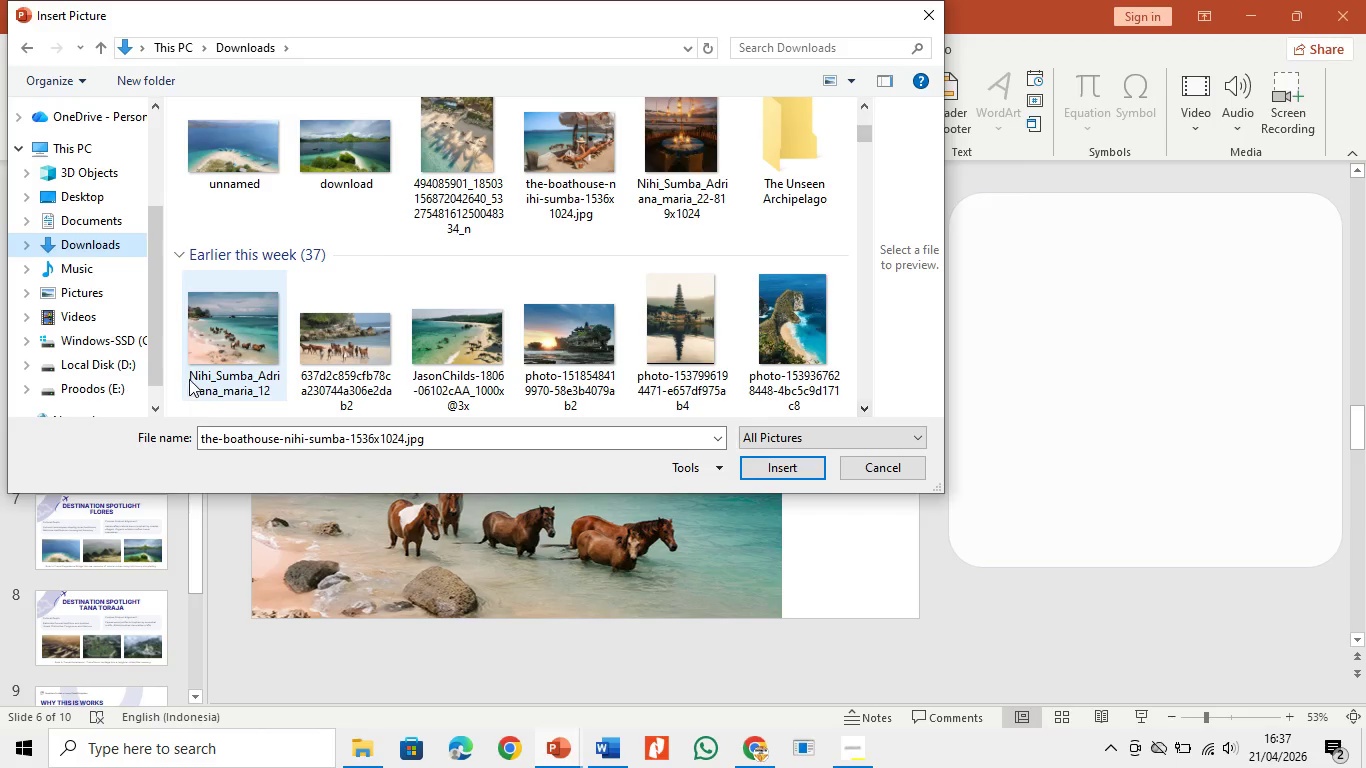 
double_click([216, 378])
 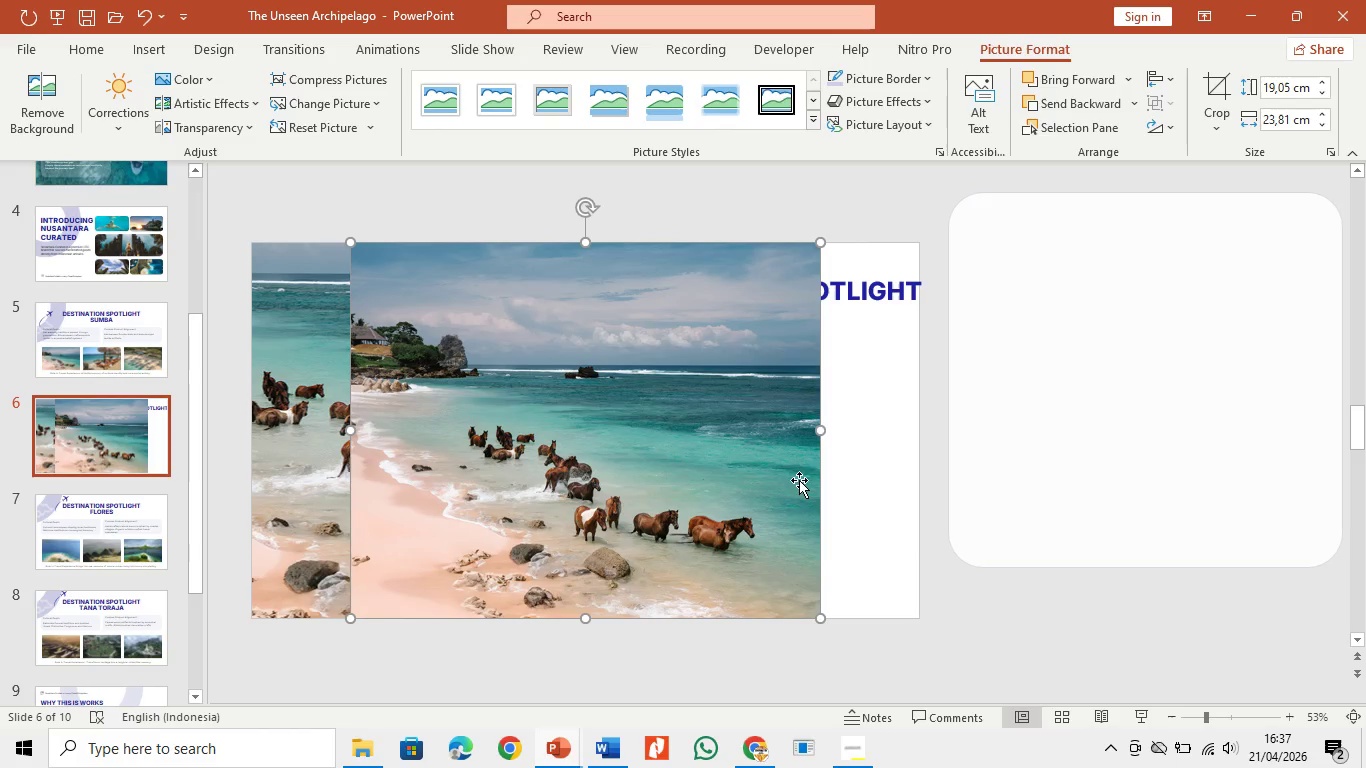 
left_click_drag(start_coordinate=[752, 504], to_coordinate=[853, 501])
 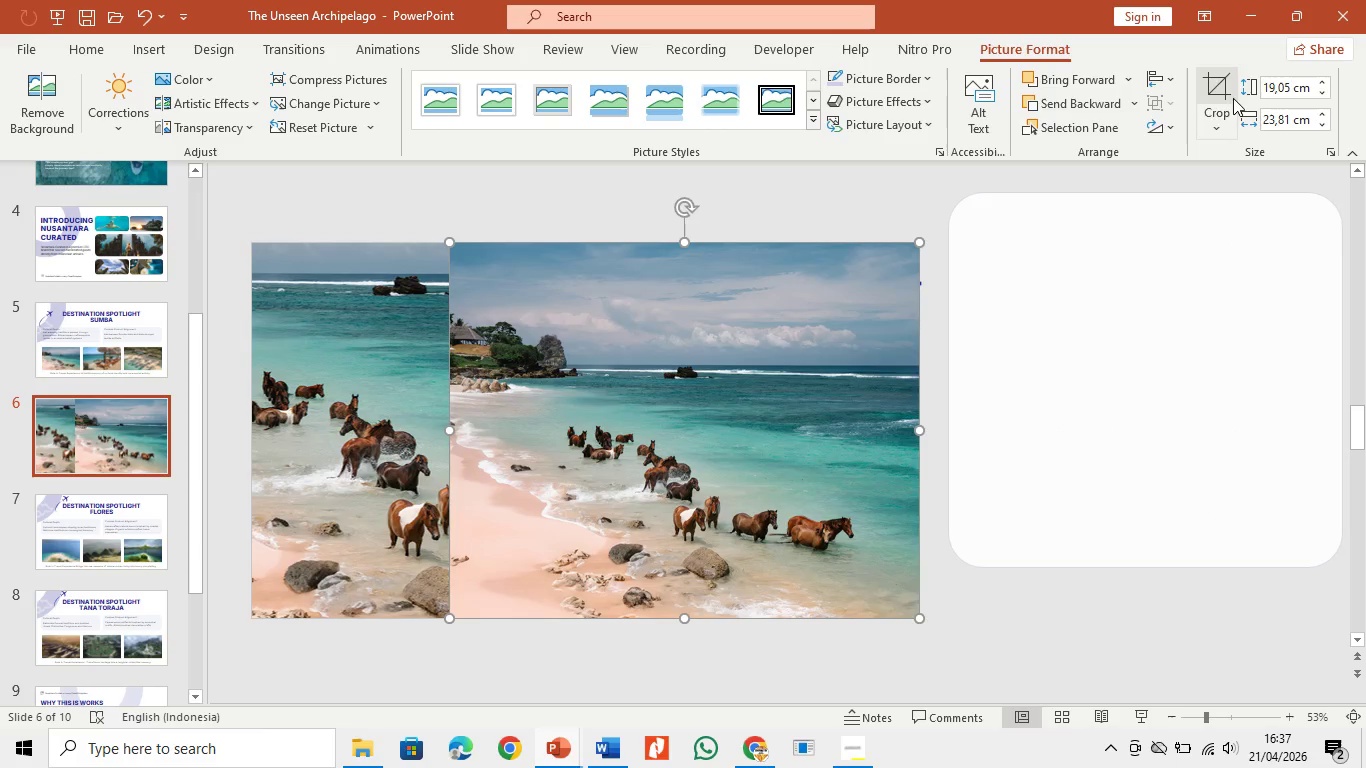 
left_click([1214, 96])
 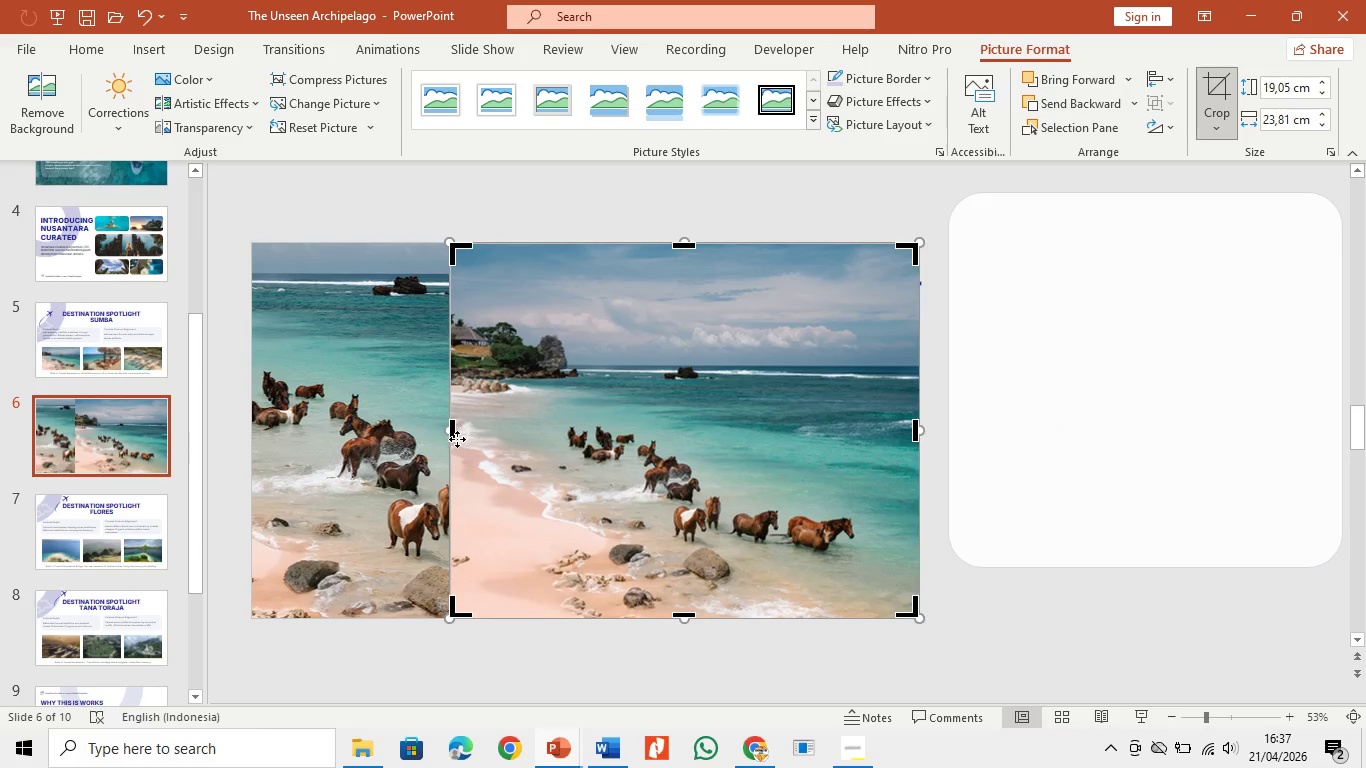 
left_click_drag(start_coordinate=[452, 435], to_coordinate=[783, 444])
 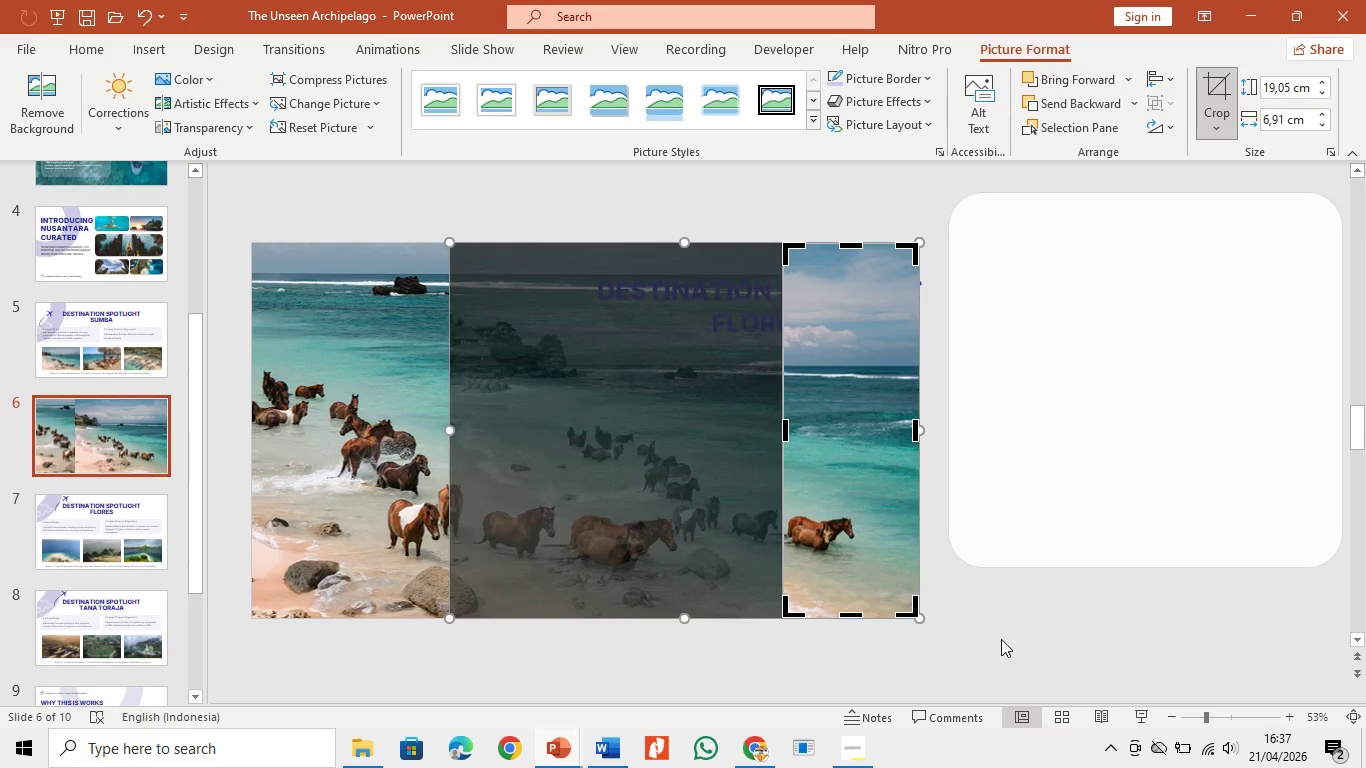 
left_click([1000, 629])
 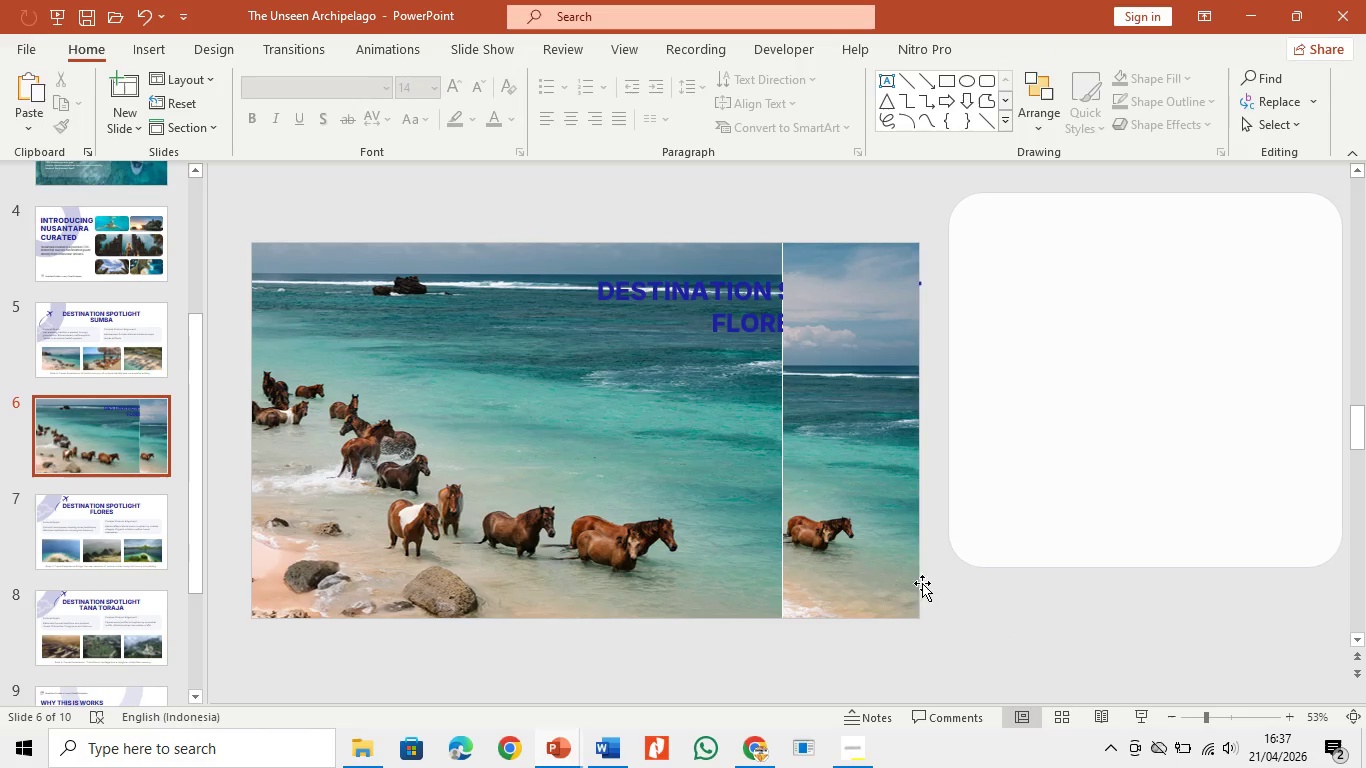 
left_click([873, 538])
 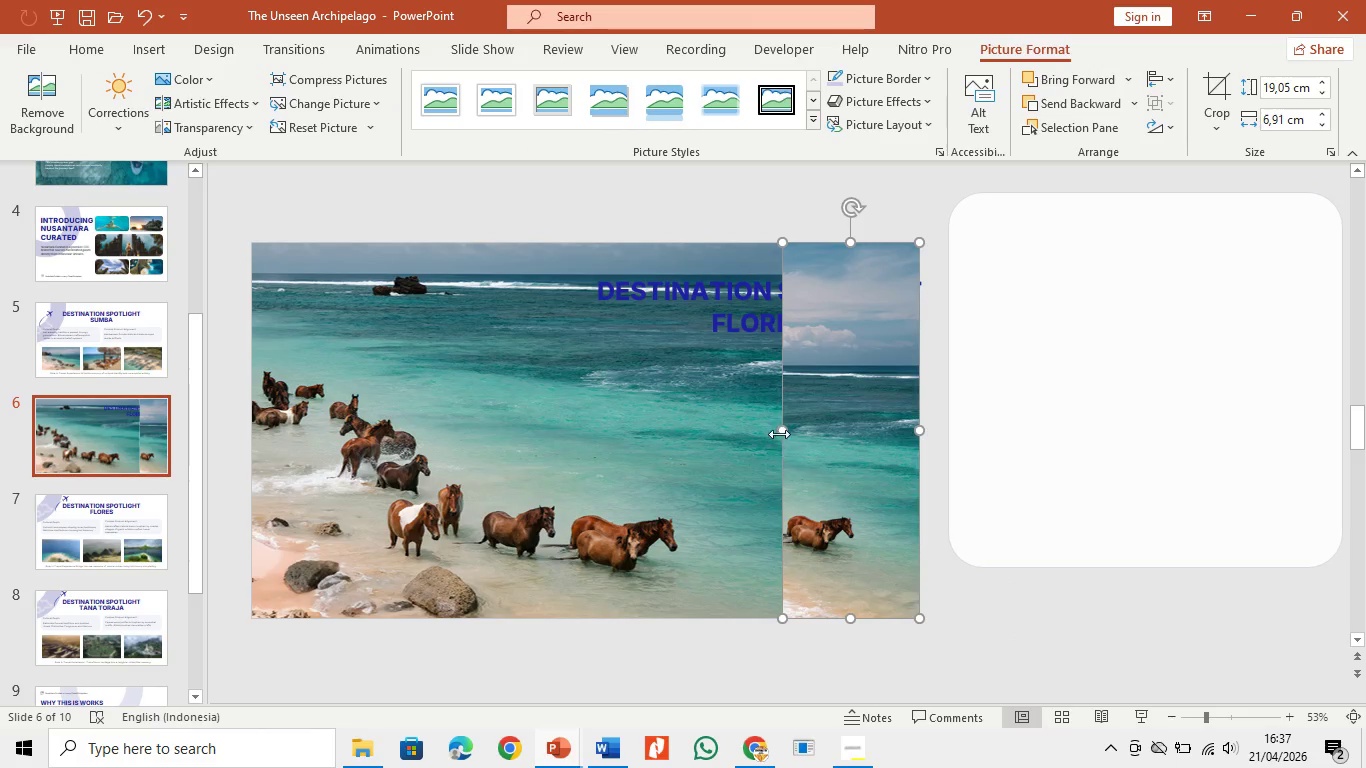 
left_click_drag(start_coordinate=[782, 430], to_coordinate=[771, 431])
 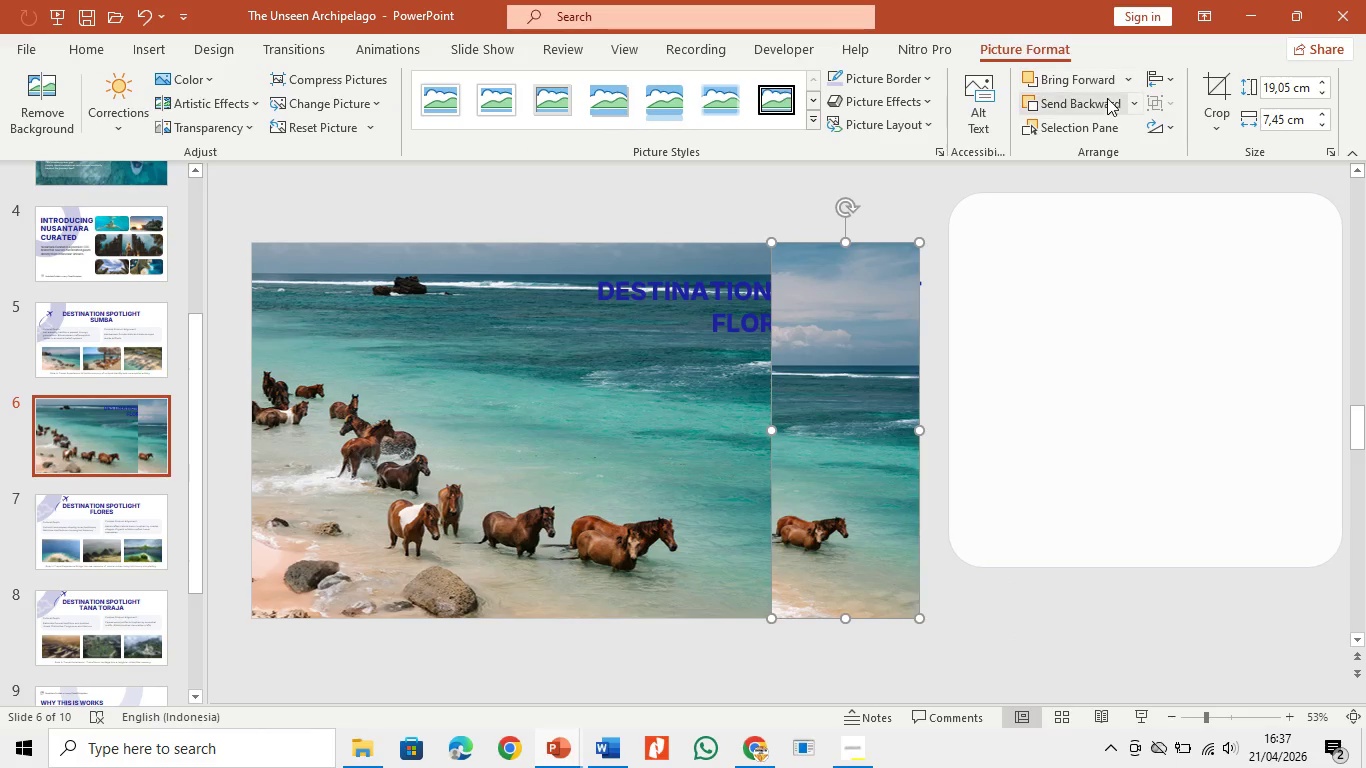 
left_click([1098, 100])
 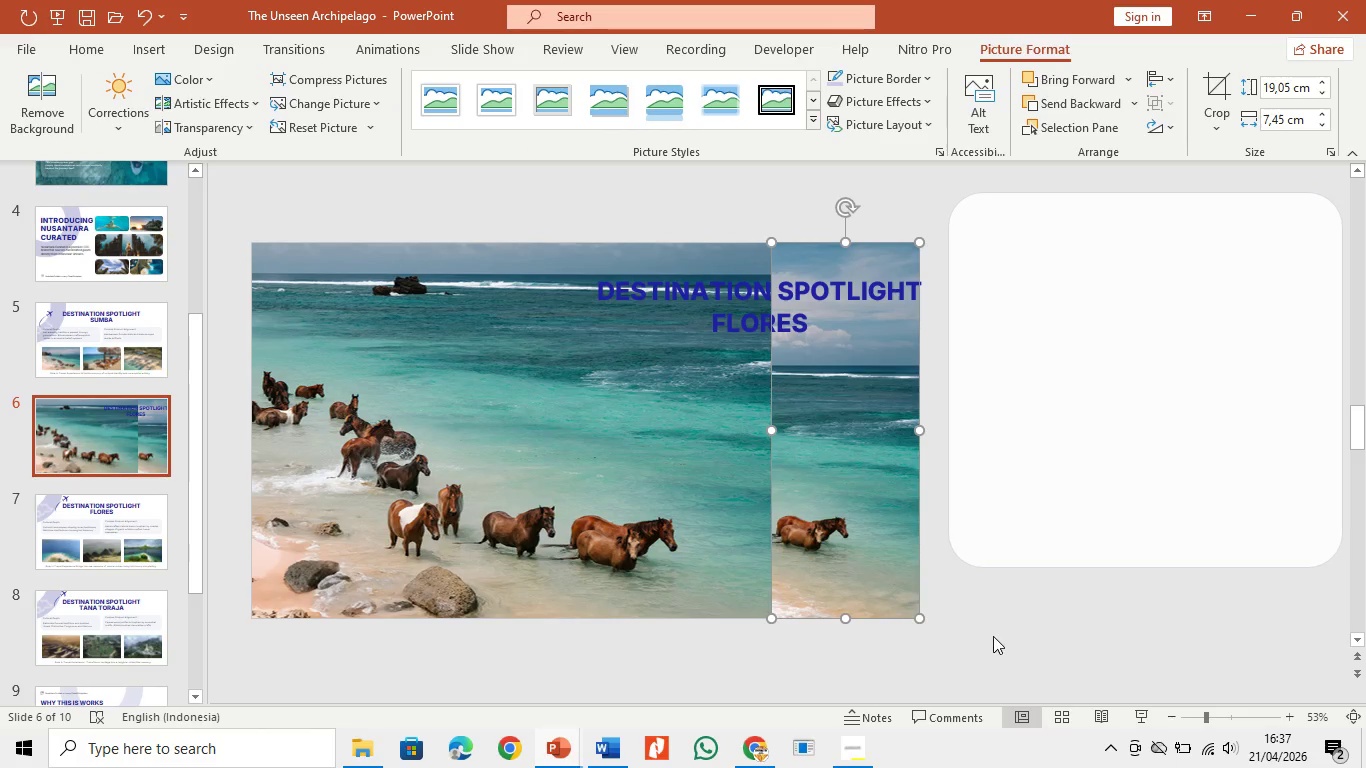 
left_click_drag(start_coordinate=[840, 565], to_coordinate=[839, 543])
 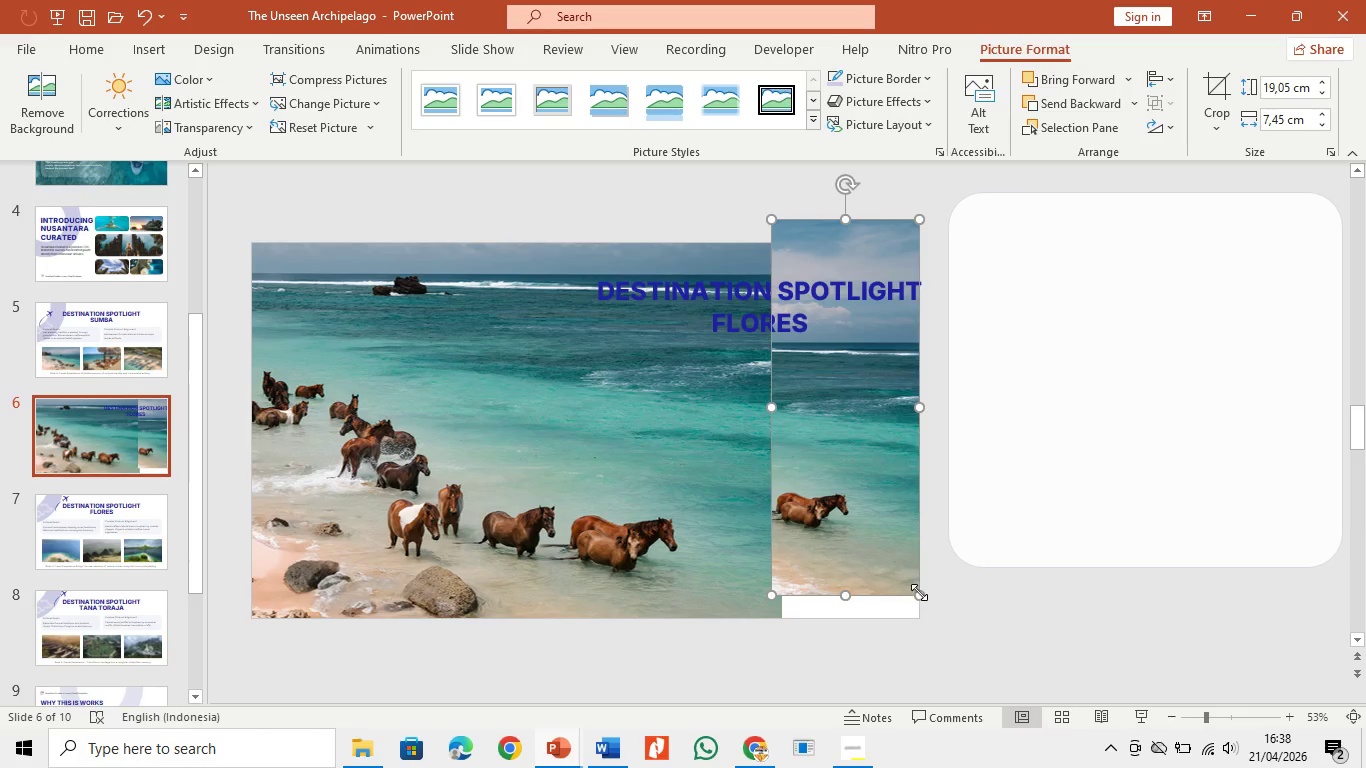 
left_click_drag(start_coordinate=[919, 592], to_coordinate=[918, 616])
 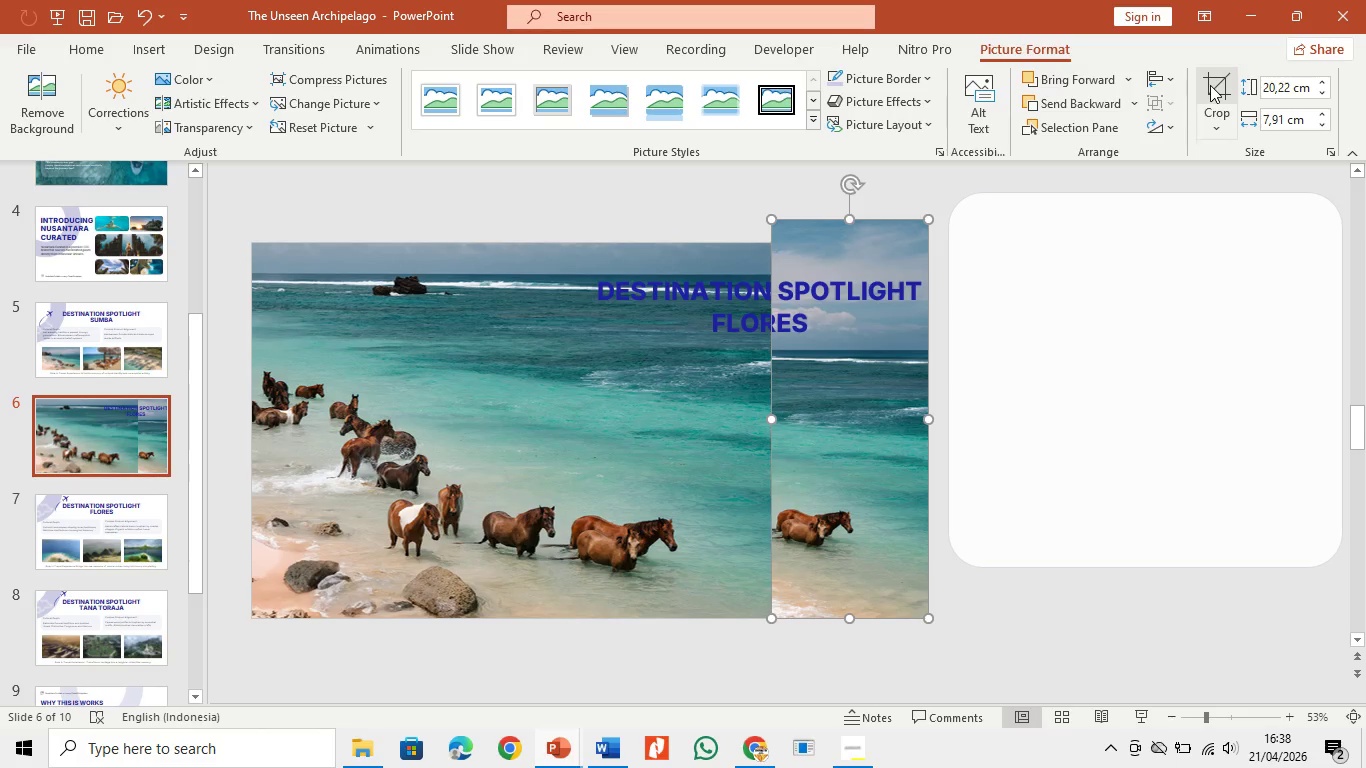 
left_click([1210, 85])
 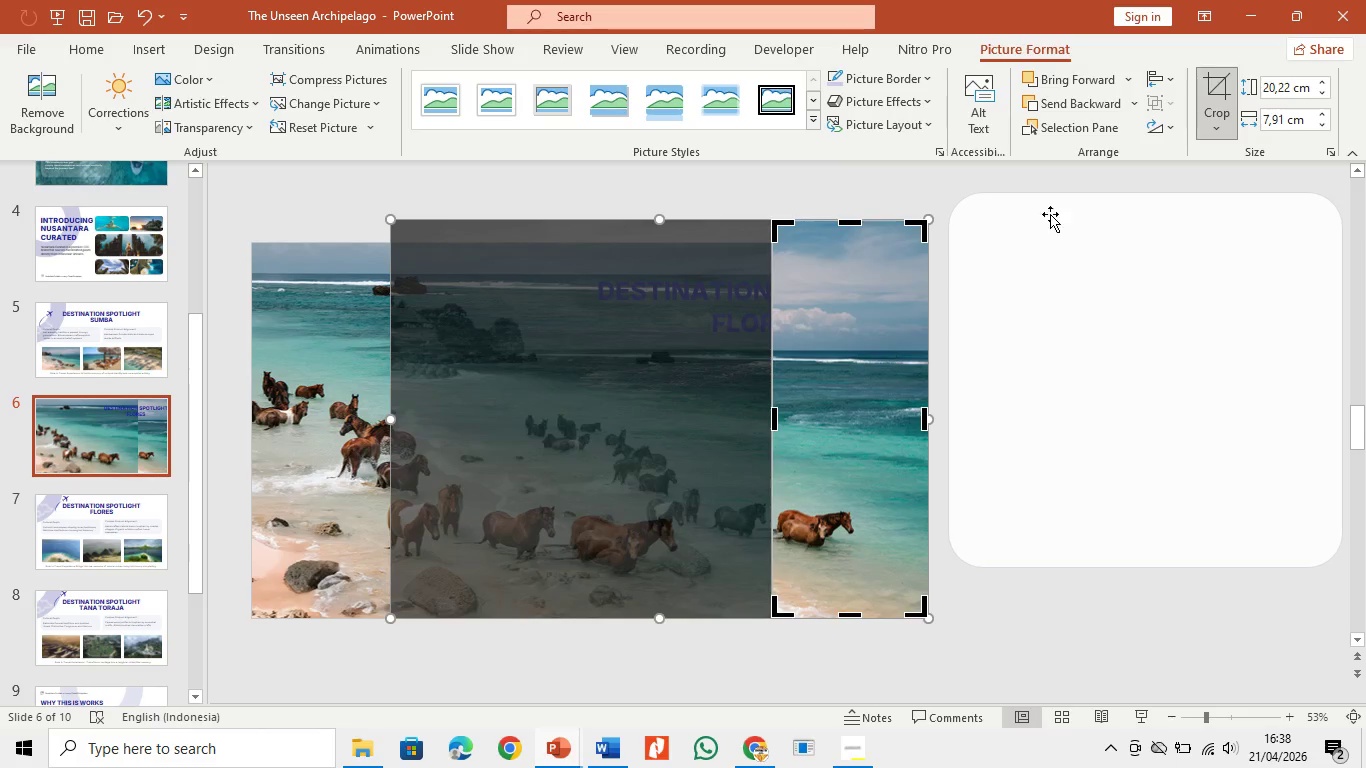 
left_click([1226, 90])
 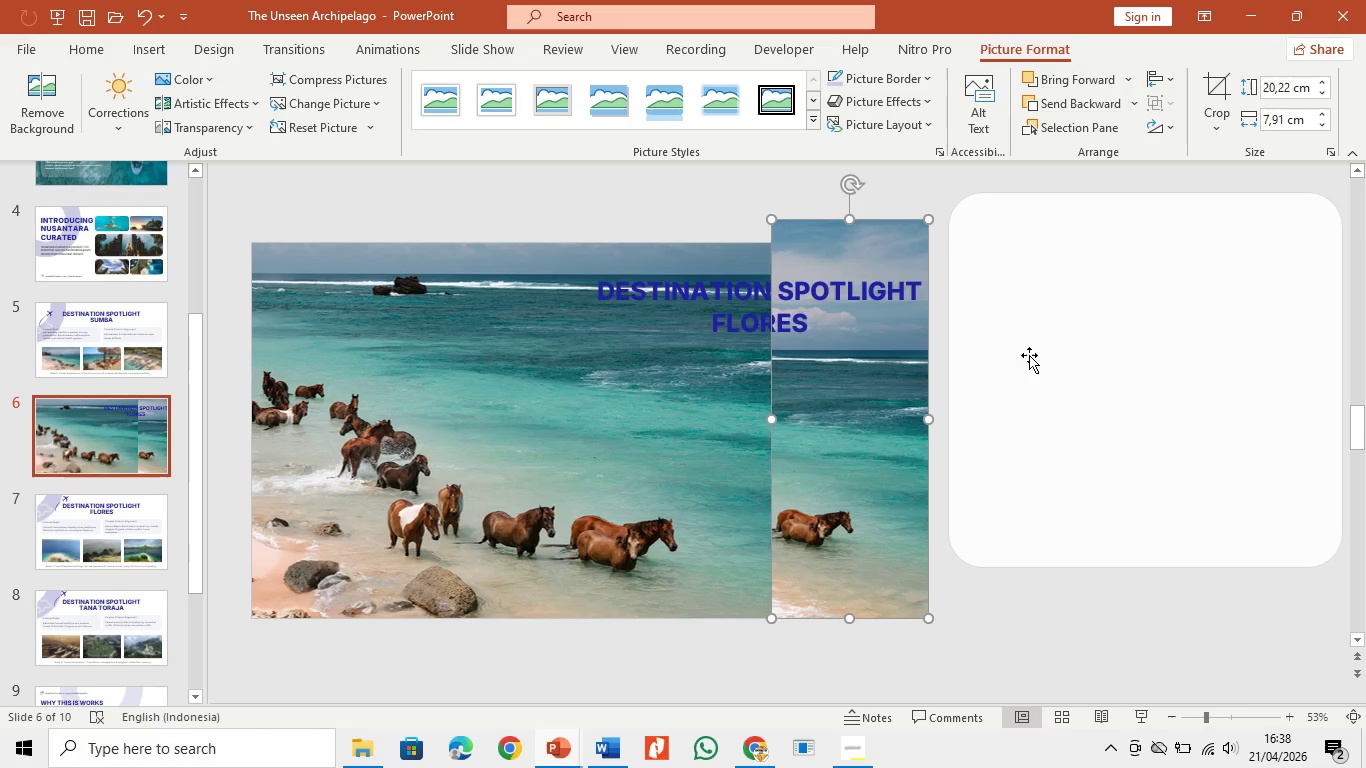 
left_click([696, 316])
 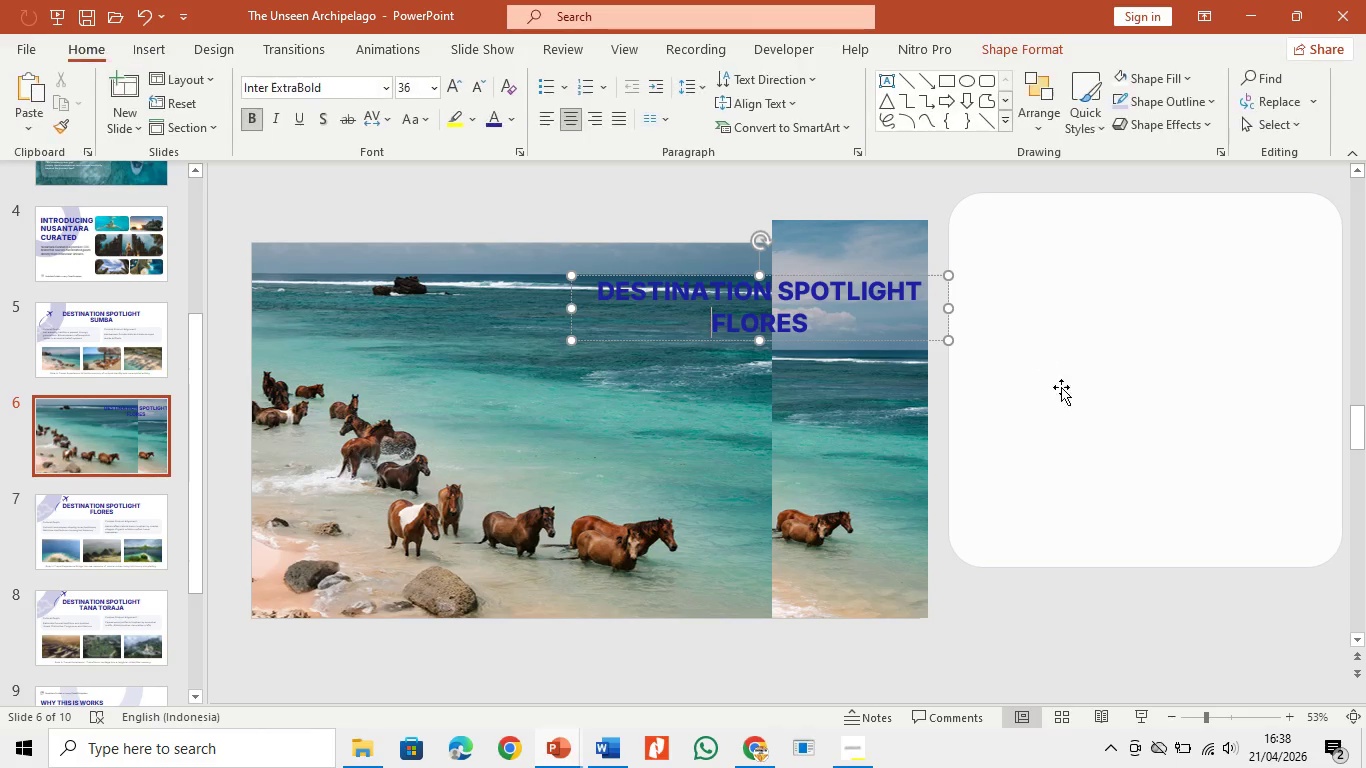 
left_click_drag(start_coordinate=[1056, 387], to_coordinate=[668, 433])
 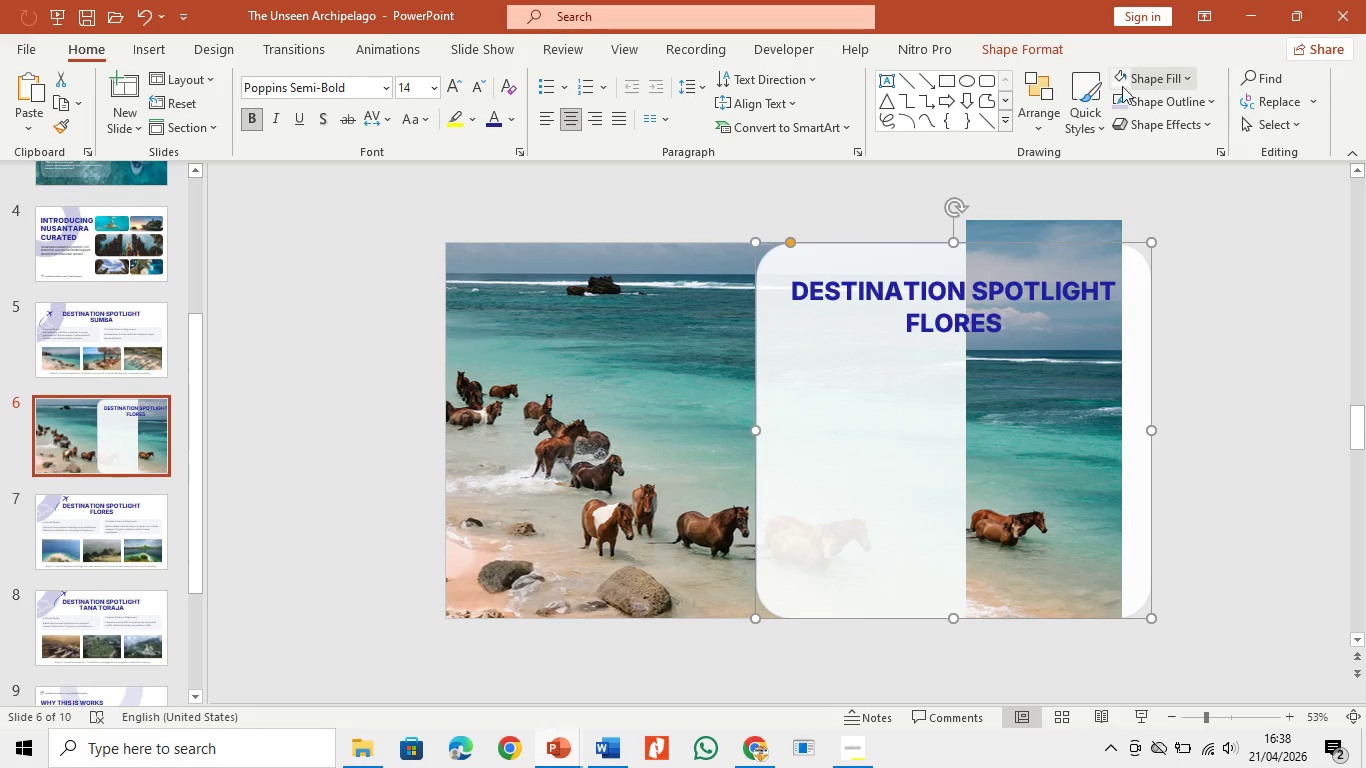 
left_click([998, 58])
 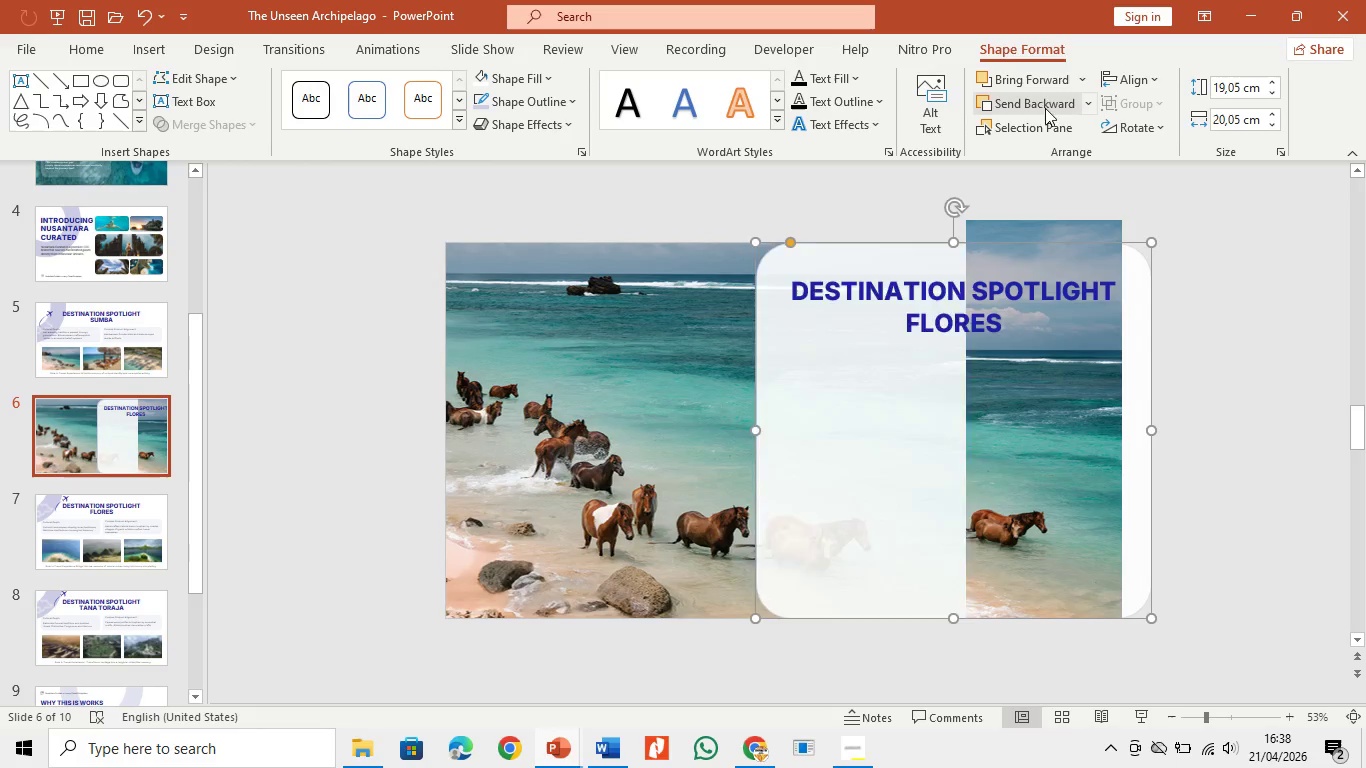 
double_click([1043, 79])
 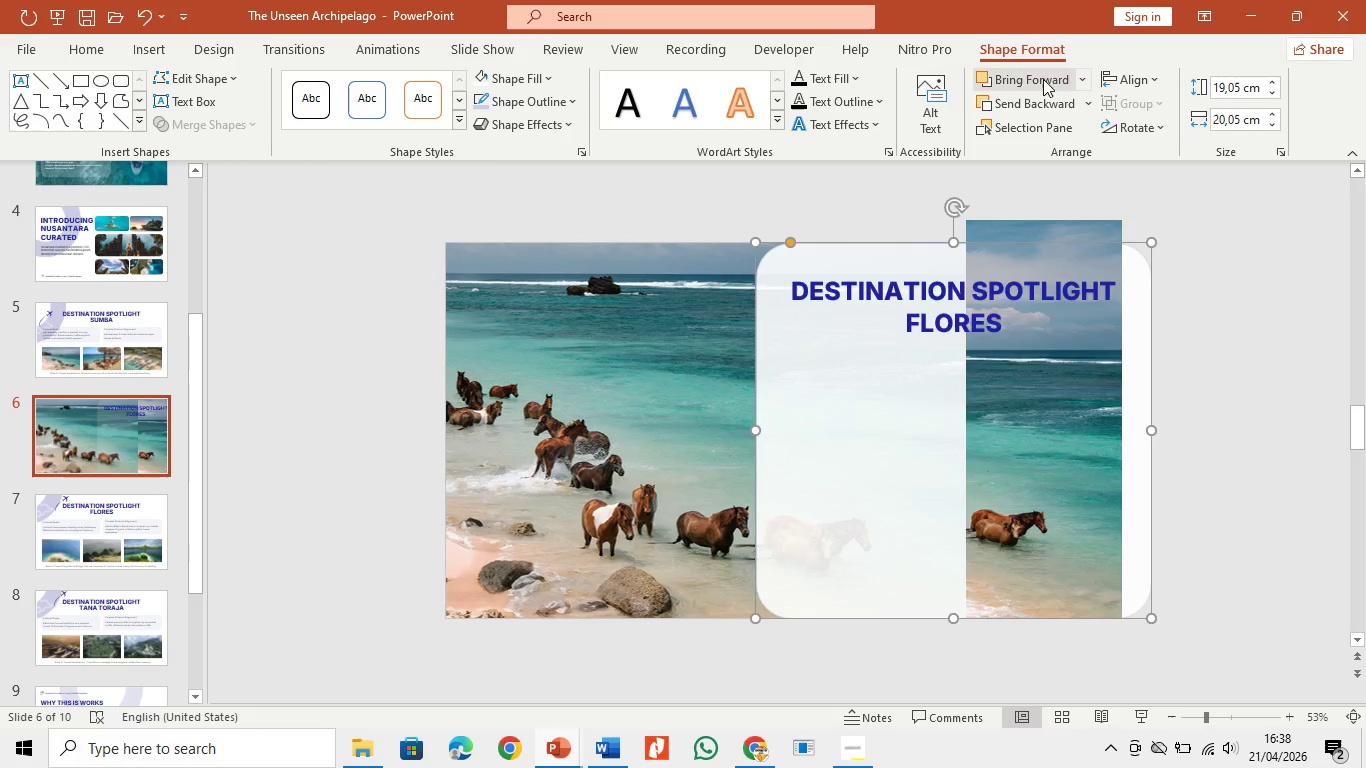 
triple_click([1043, 79])
 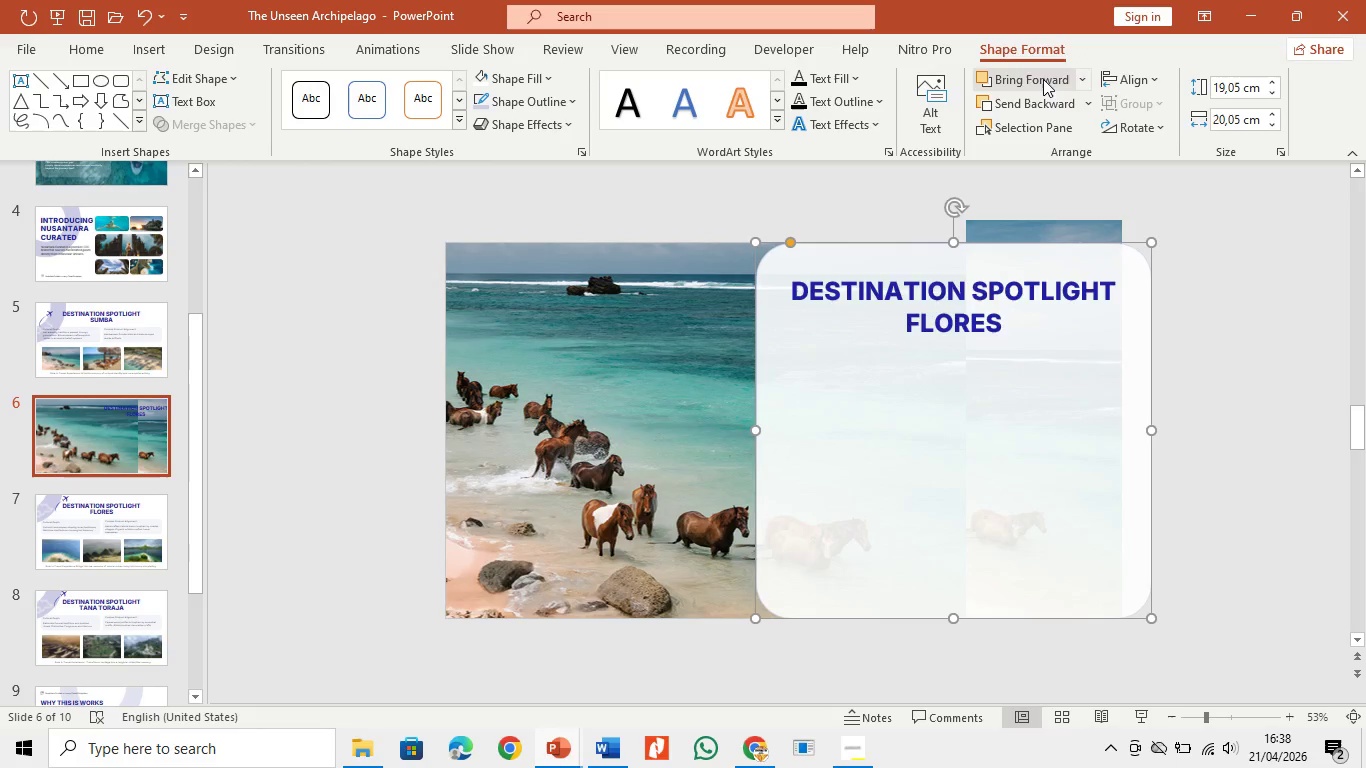 
triple_click([1043, 79])
 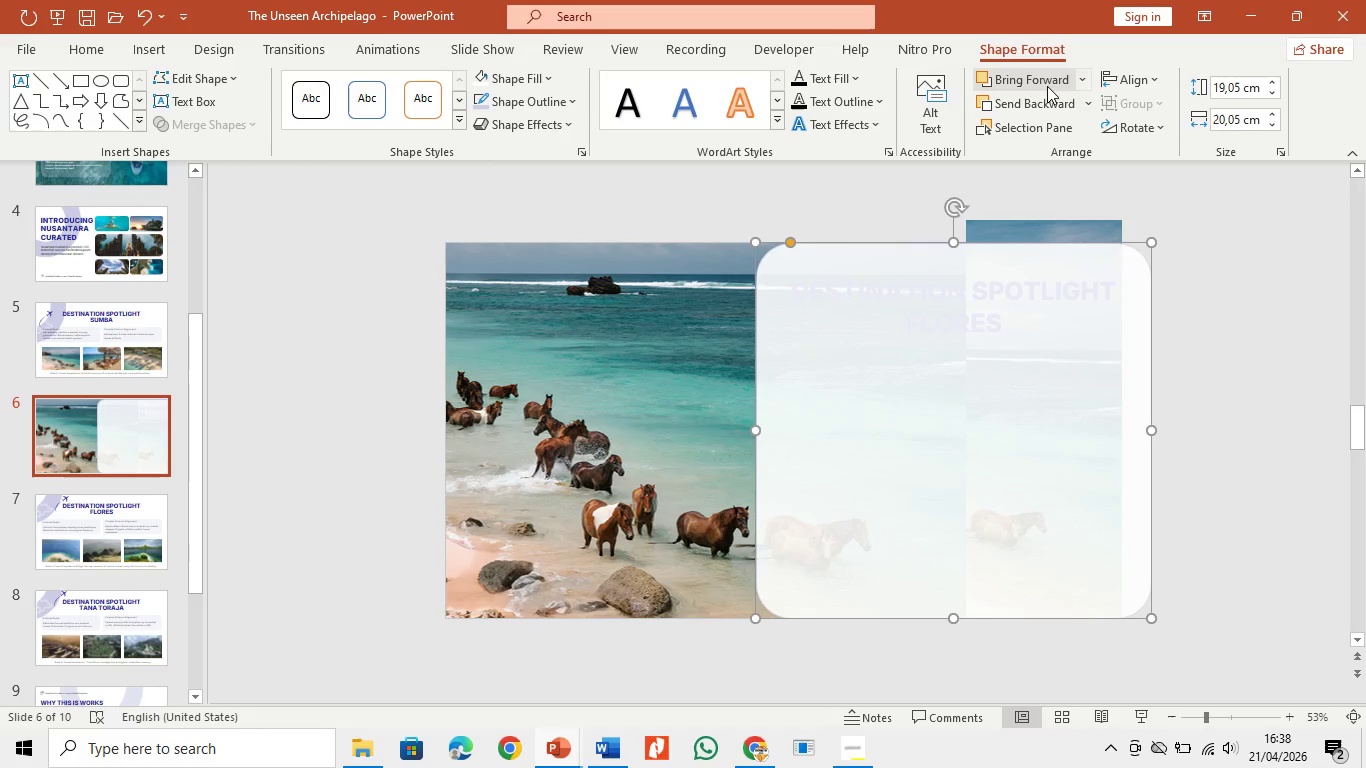 
left_click([1048, 105])
 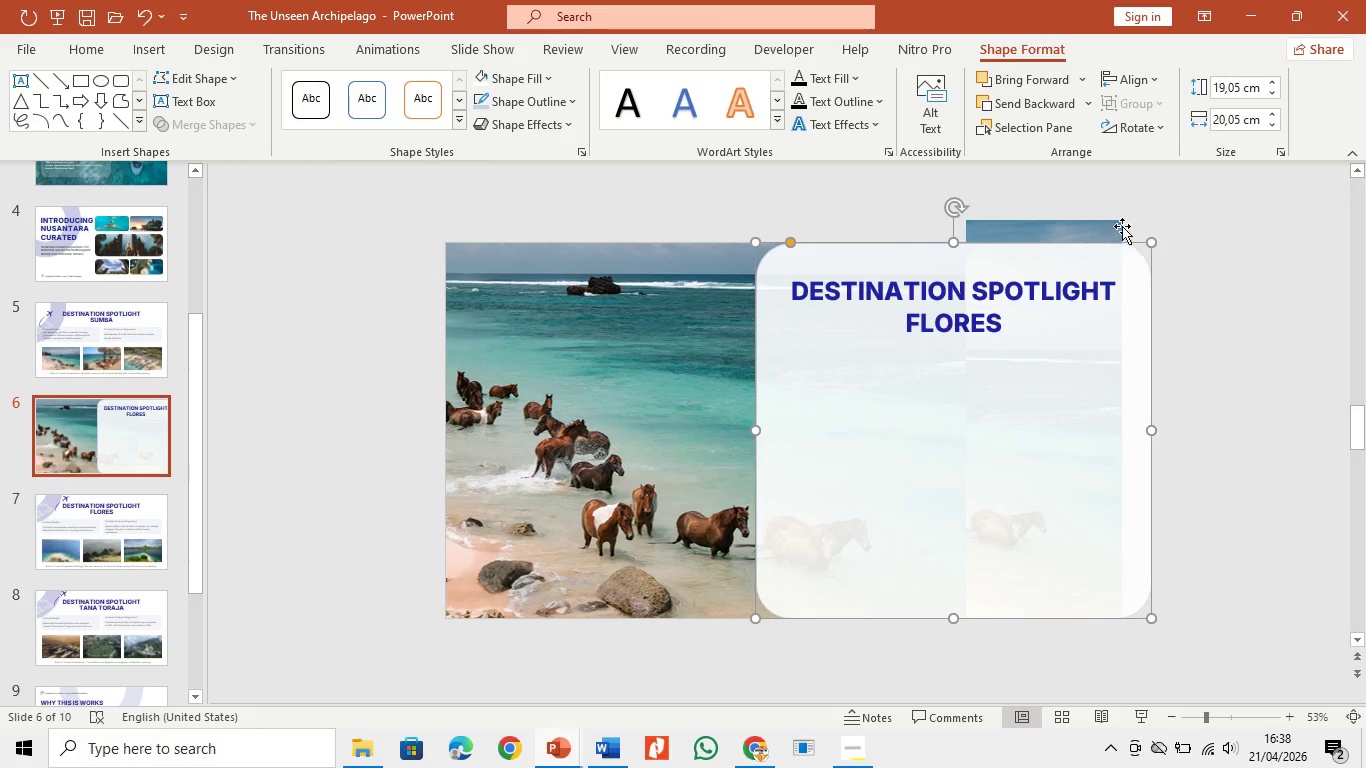 
left_click([1092, 234])
 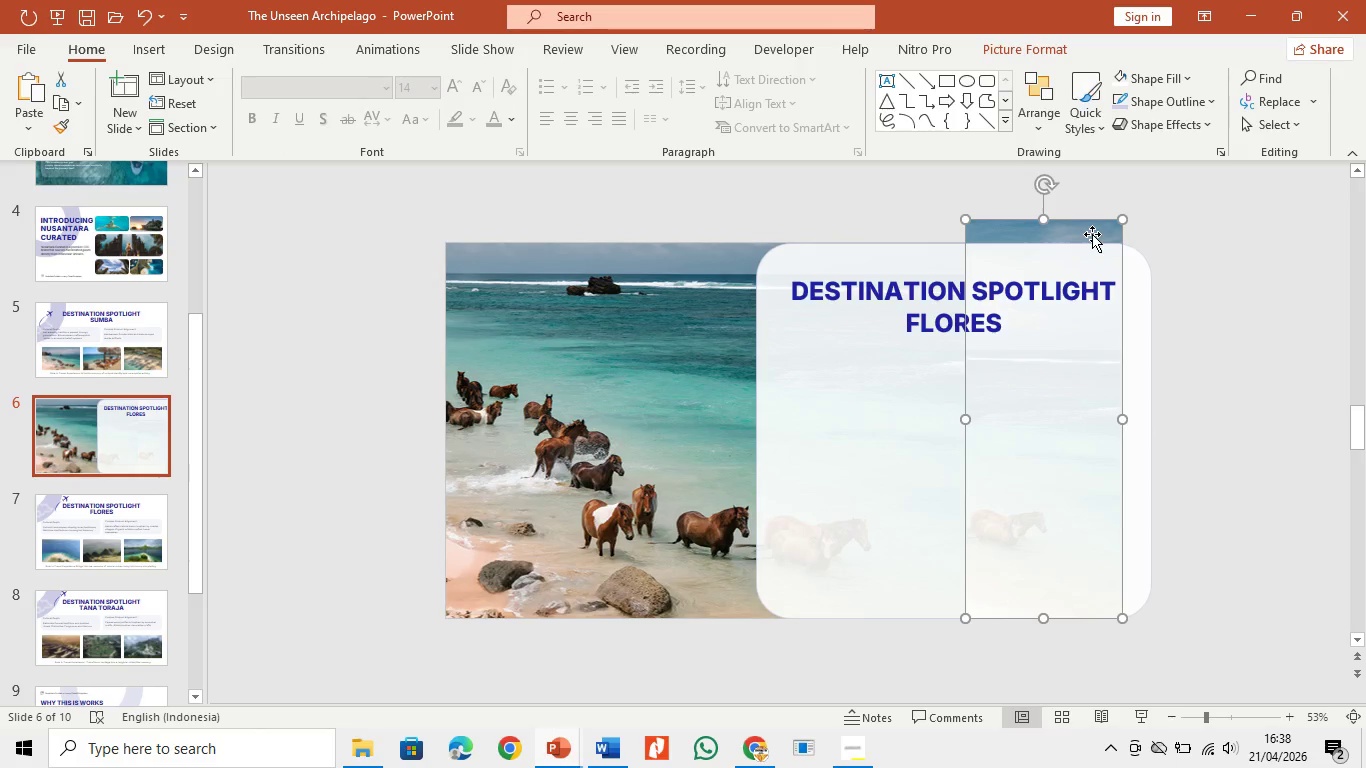 
key(Backspace)
 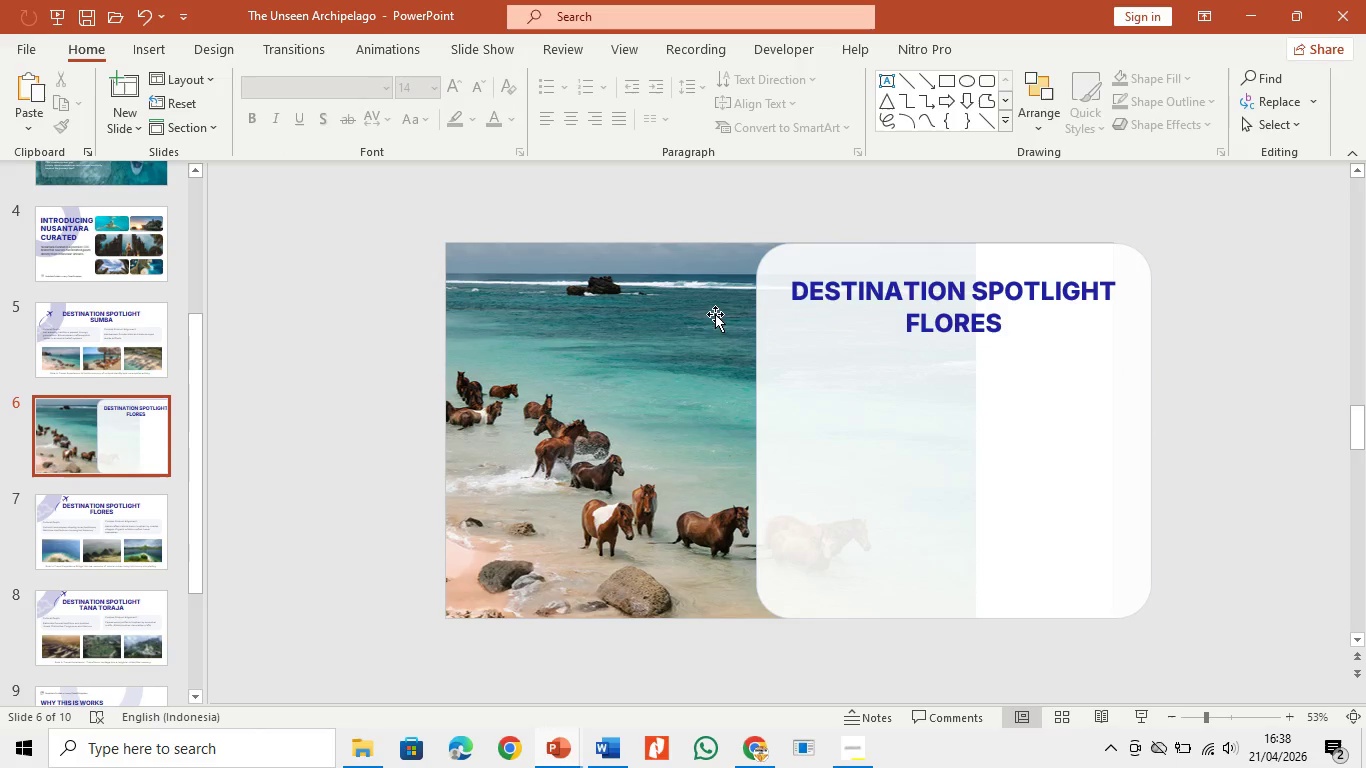 
left_click_drag(start_coordinate=[711, 315], to_coordinate=[849, 315])
 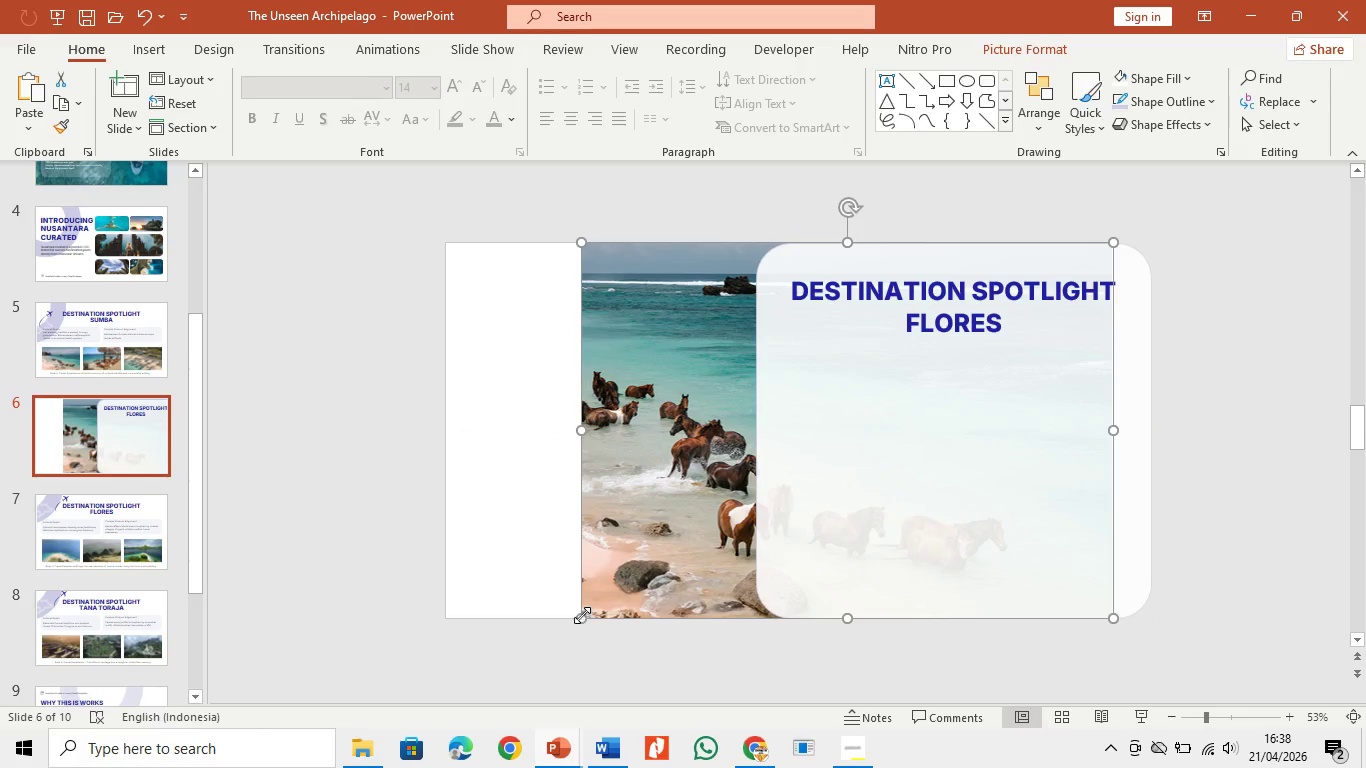 
left_click_drag(start_coordinate=[582, 615], to_coordinate=[445, 590])
 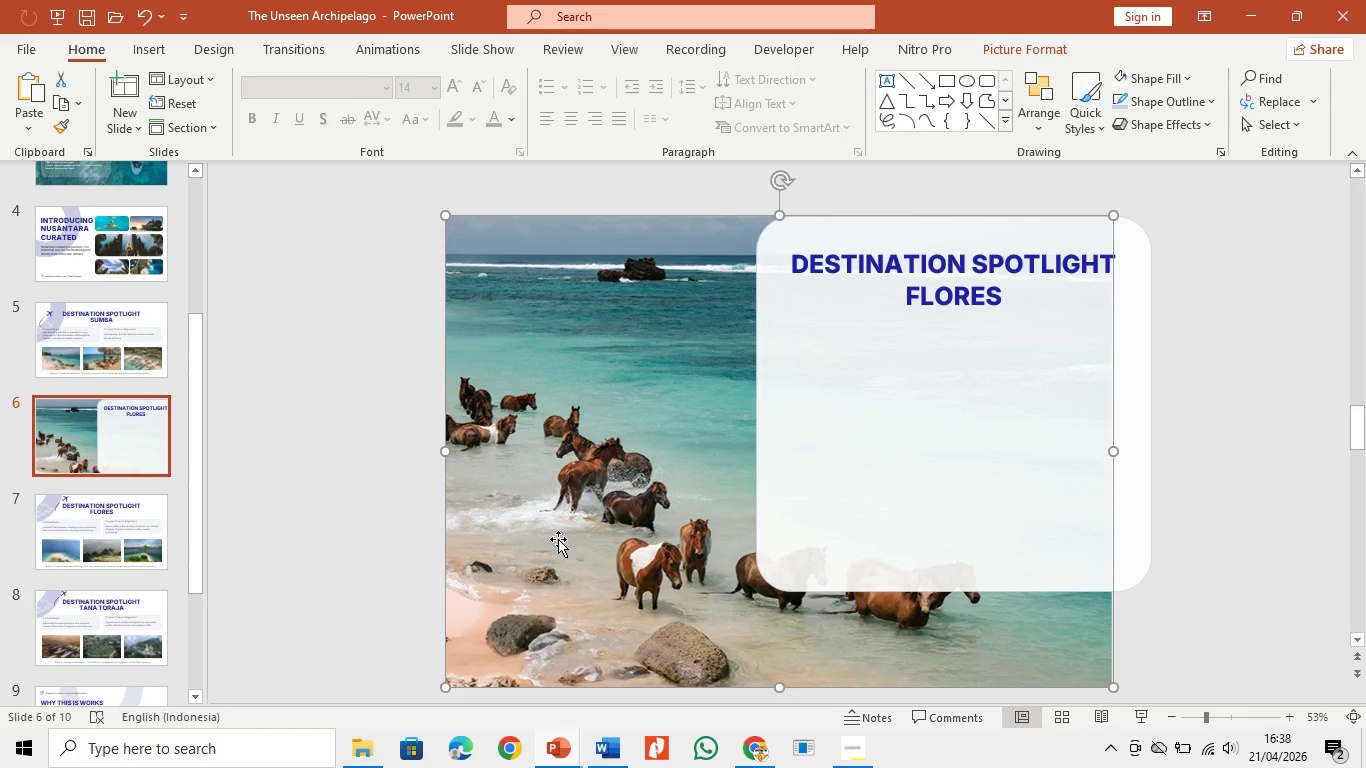 
key(Backspace)
 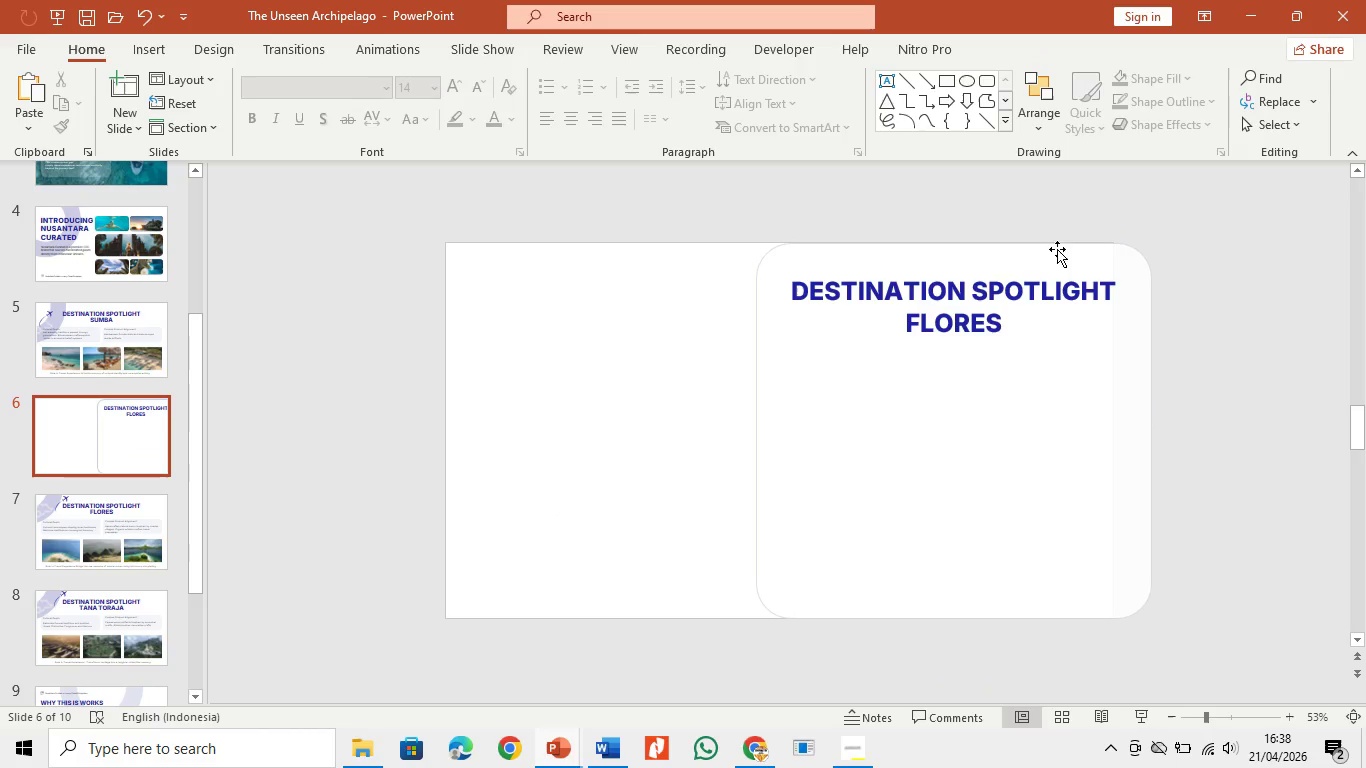 
key(Control+Z)
 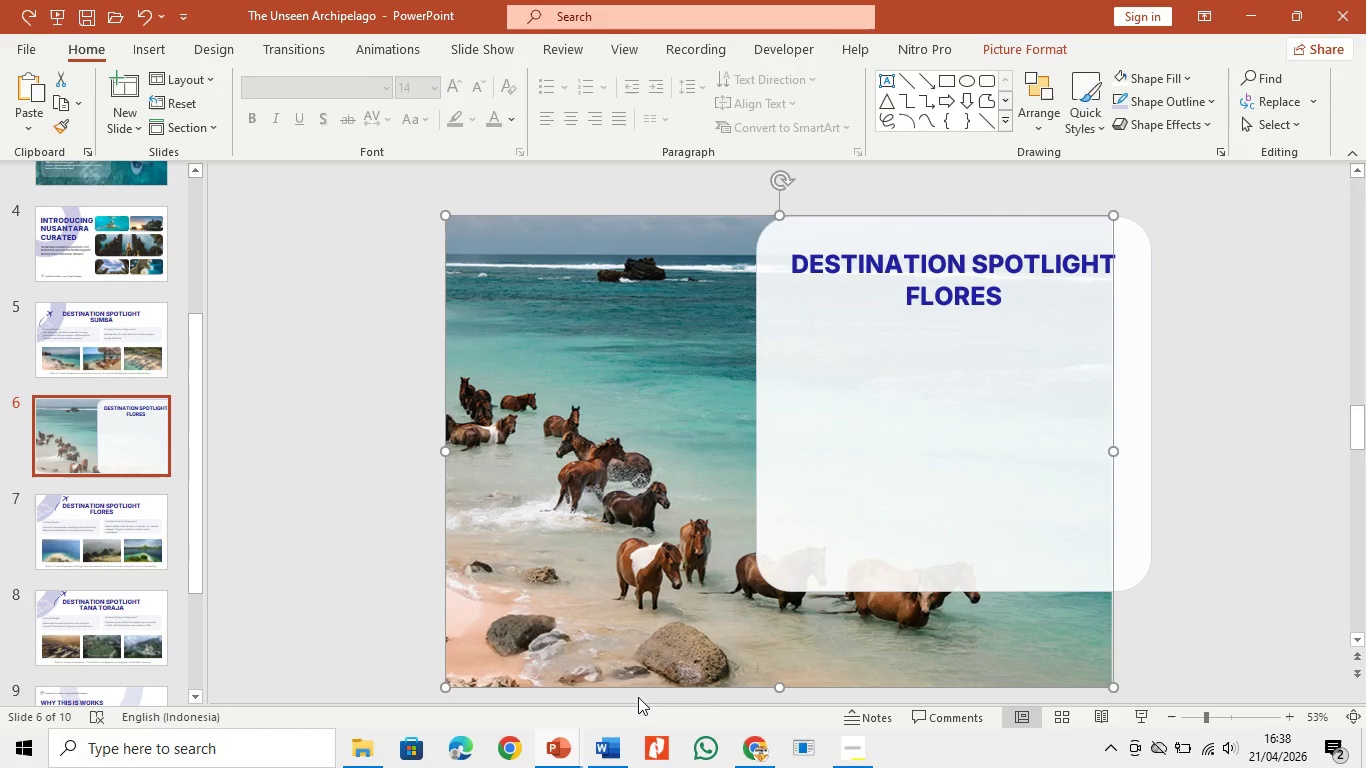 
key(Control+Z)
 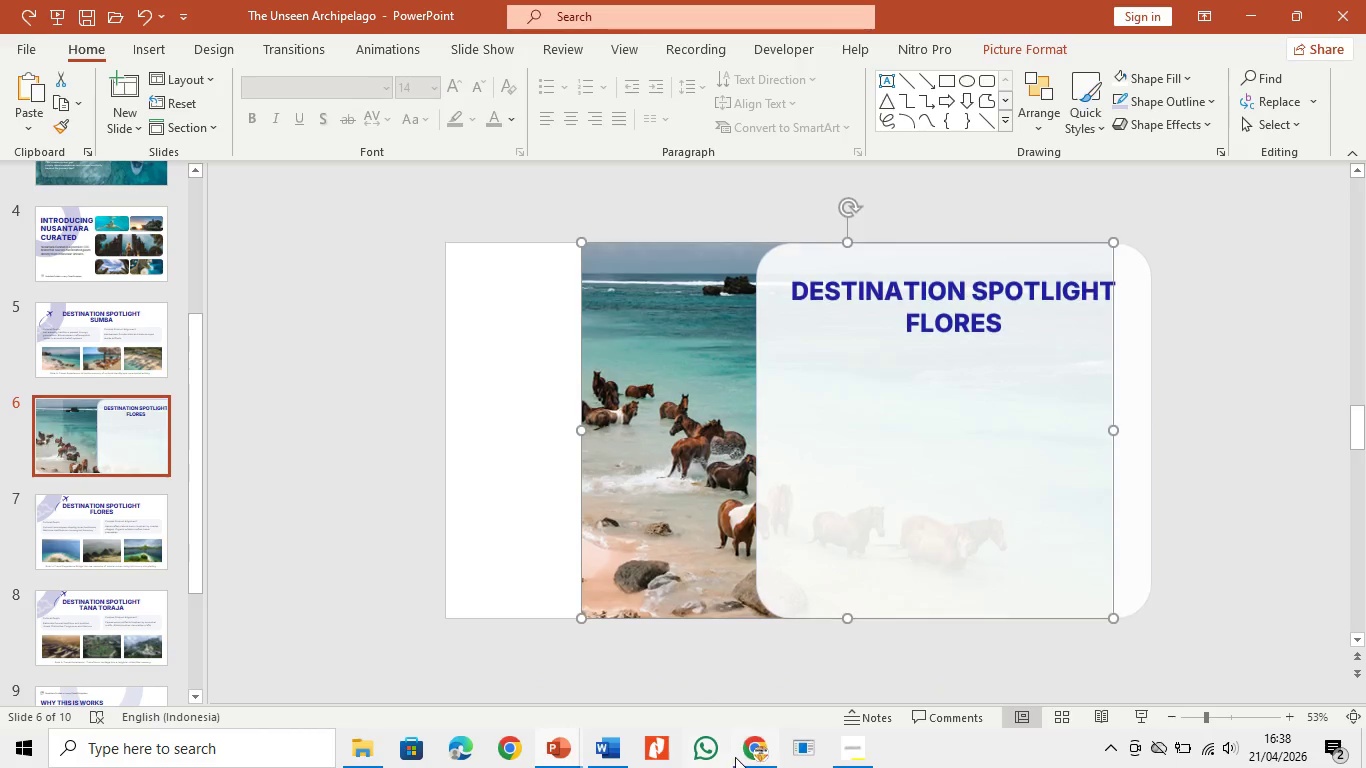 
key(Control+Z)
 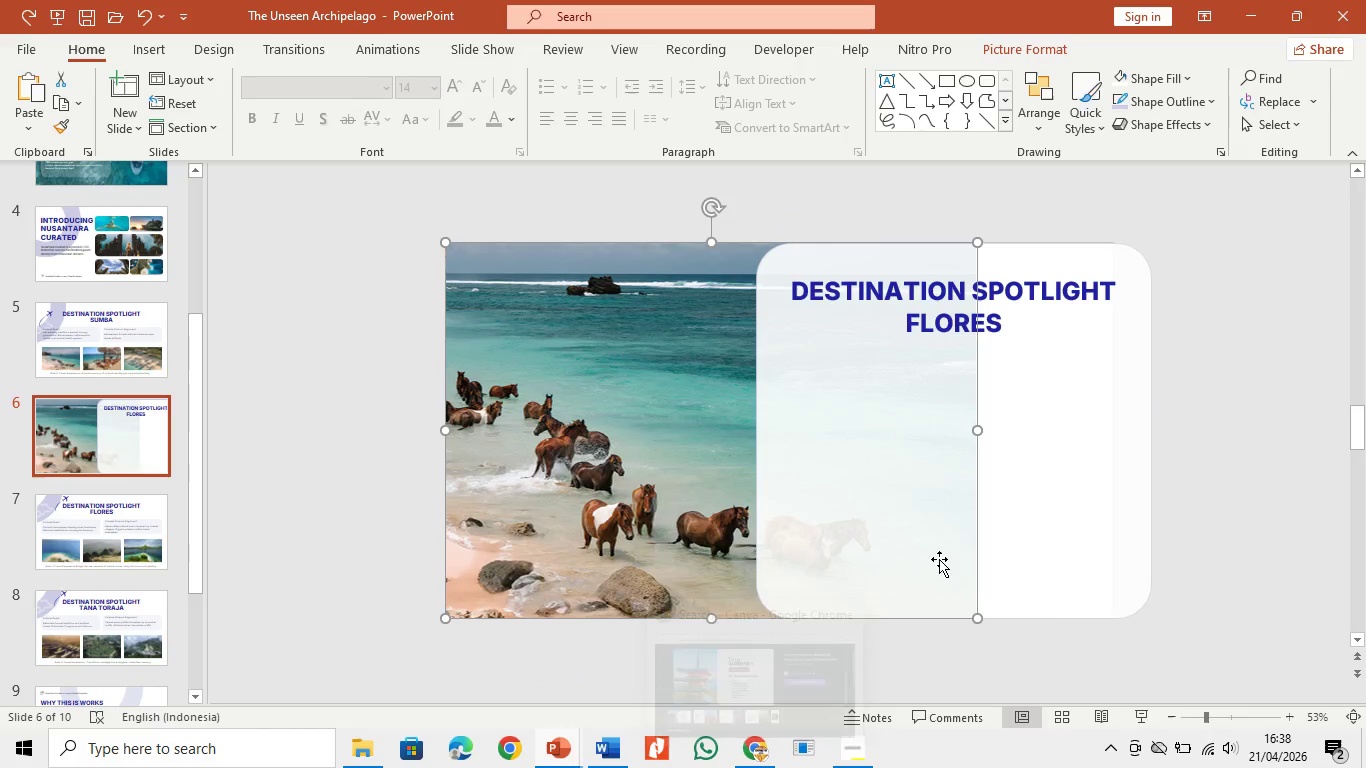 
key(Control+Z)
 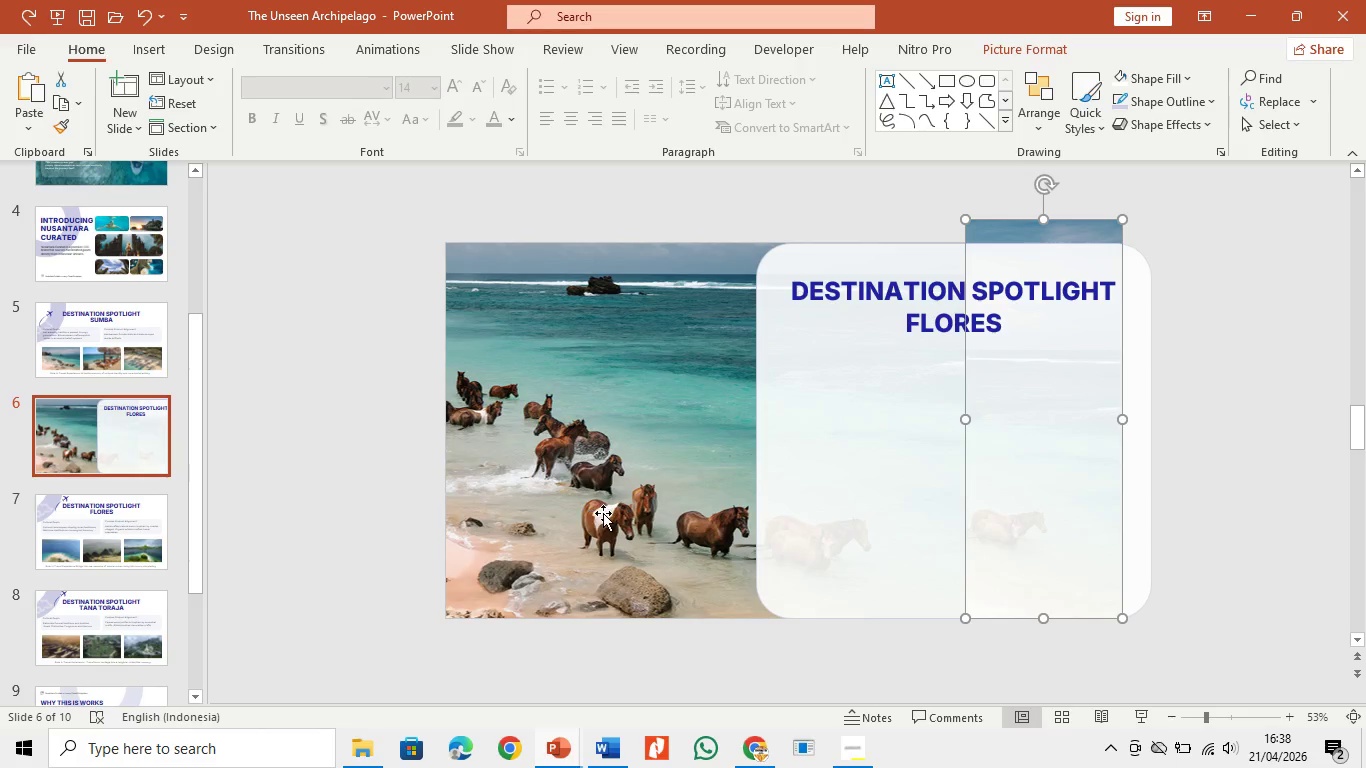 
left_click([603, 513])
 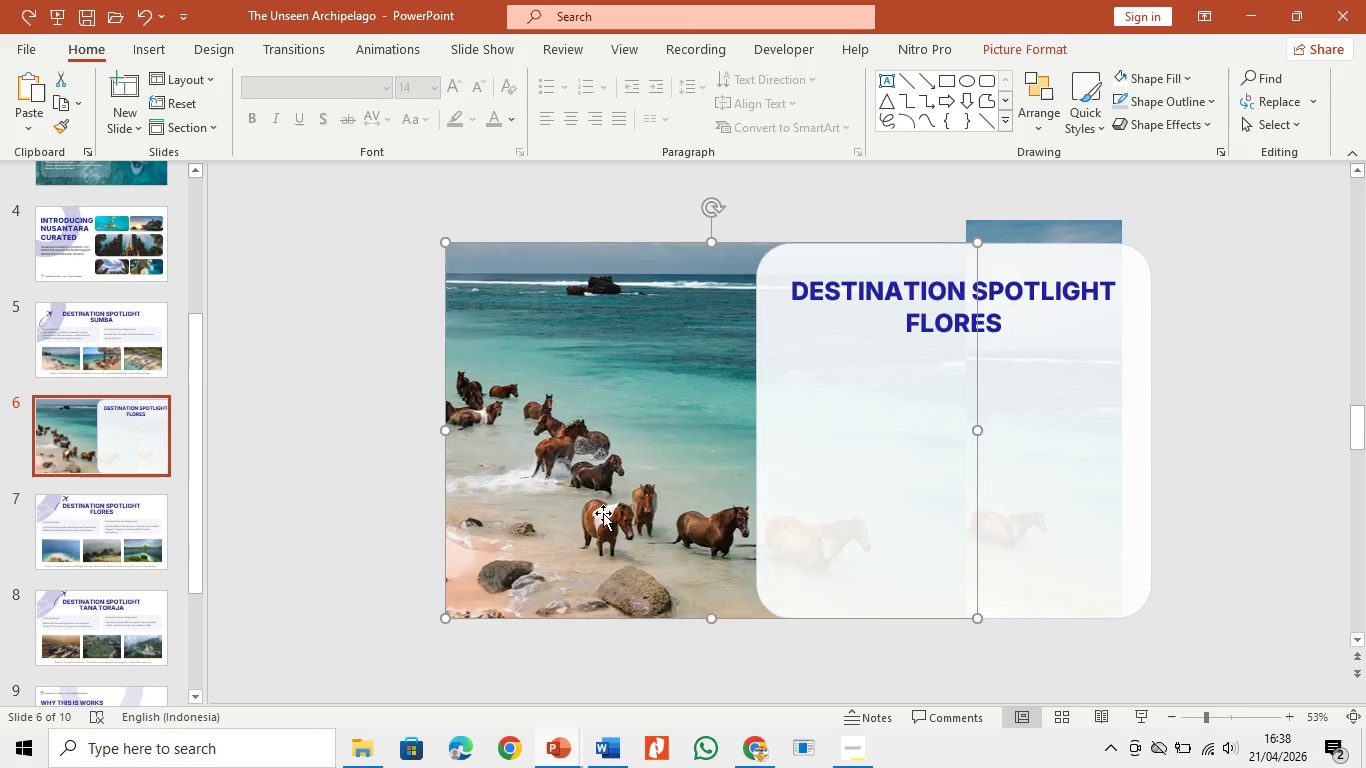 
key(Backspace)
 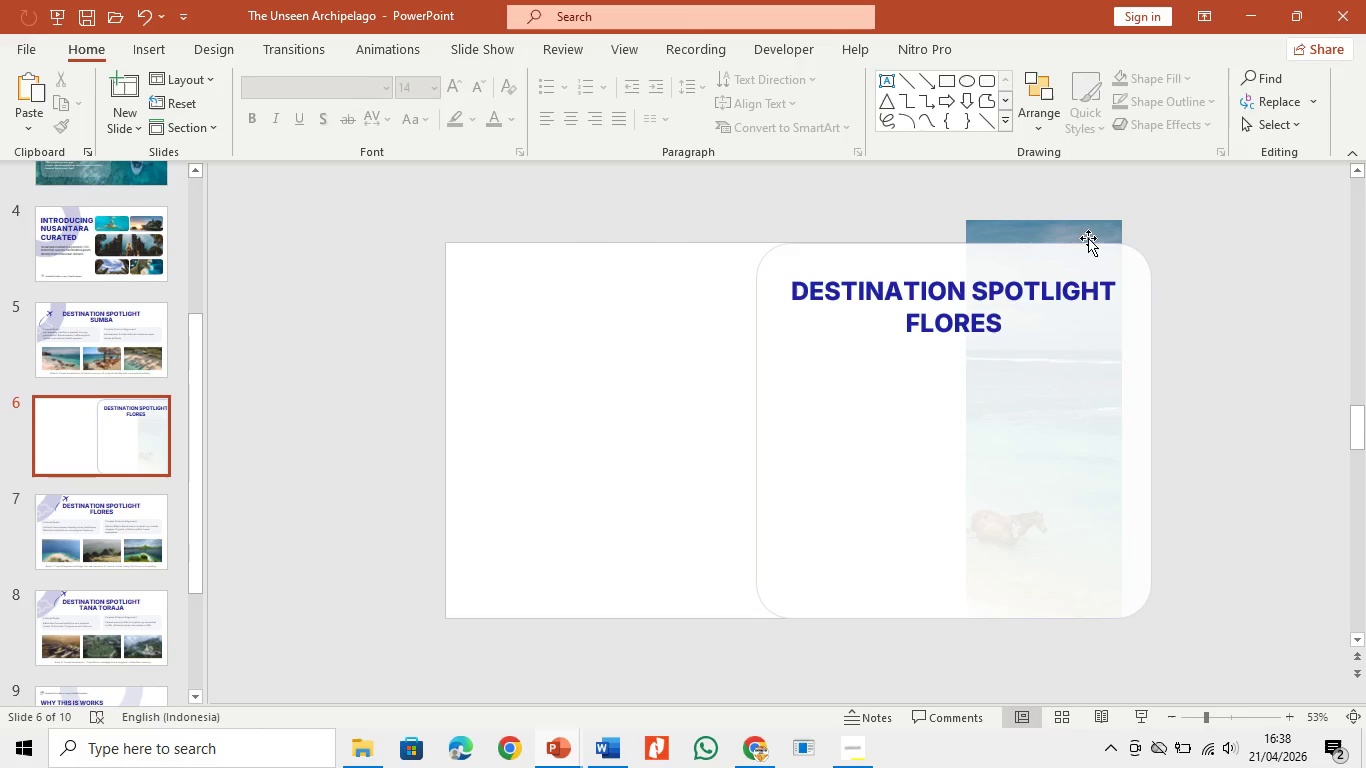 
left_click([1089, 227])
 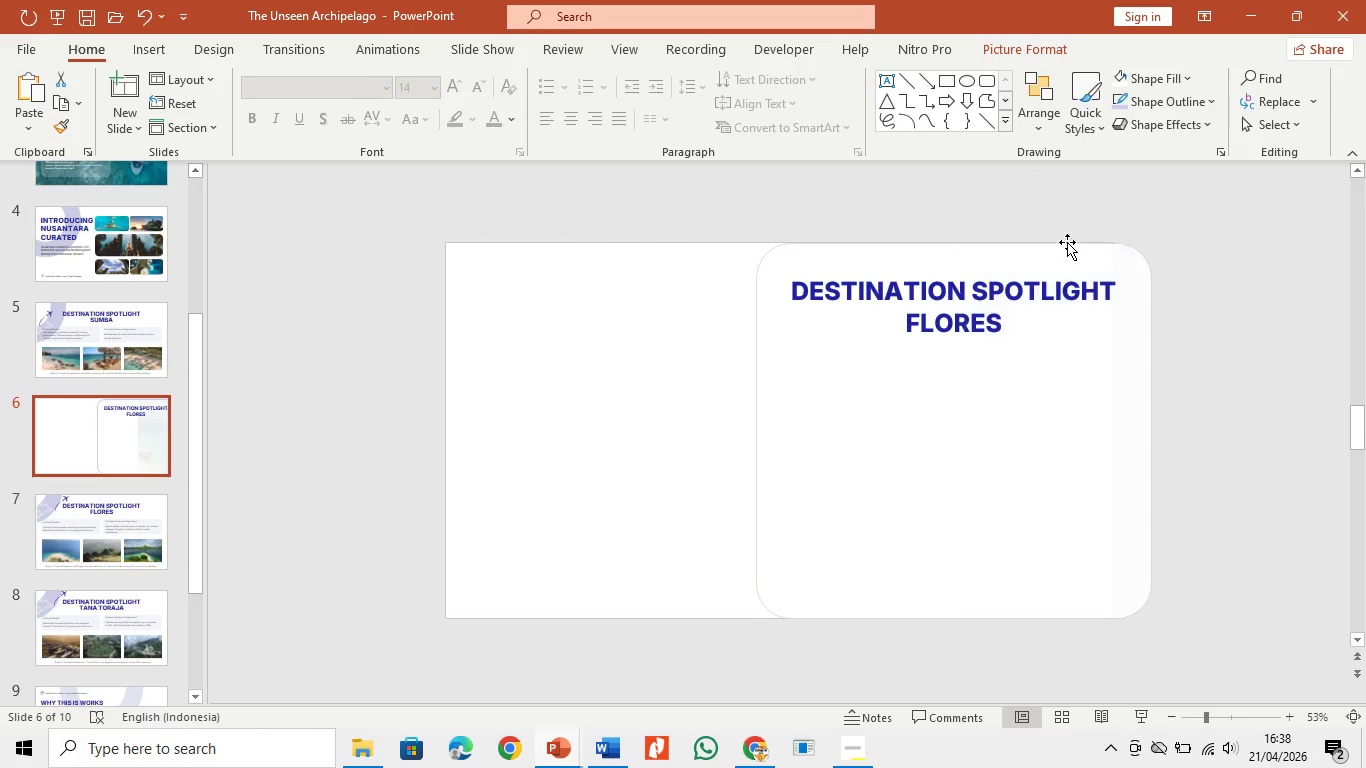 
key(Backspace)
 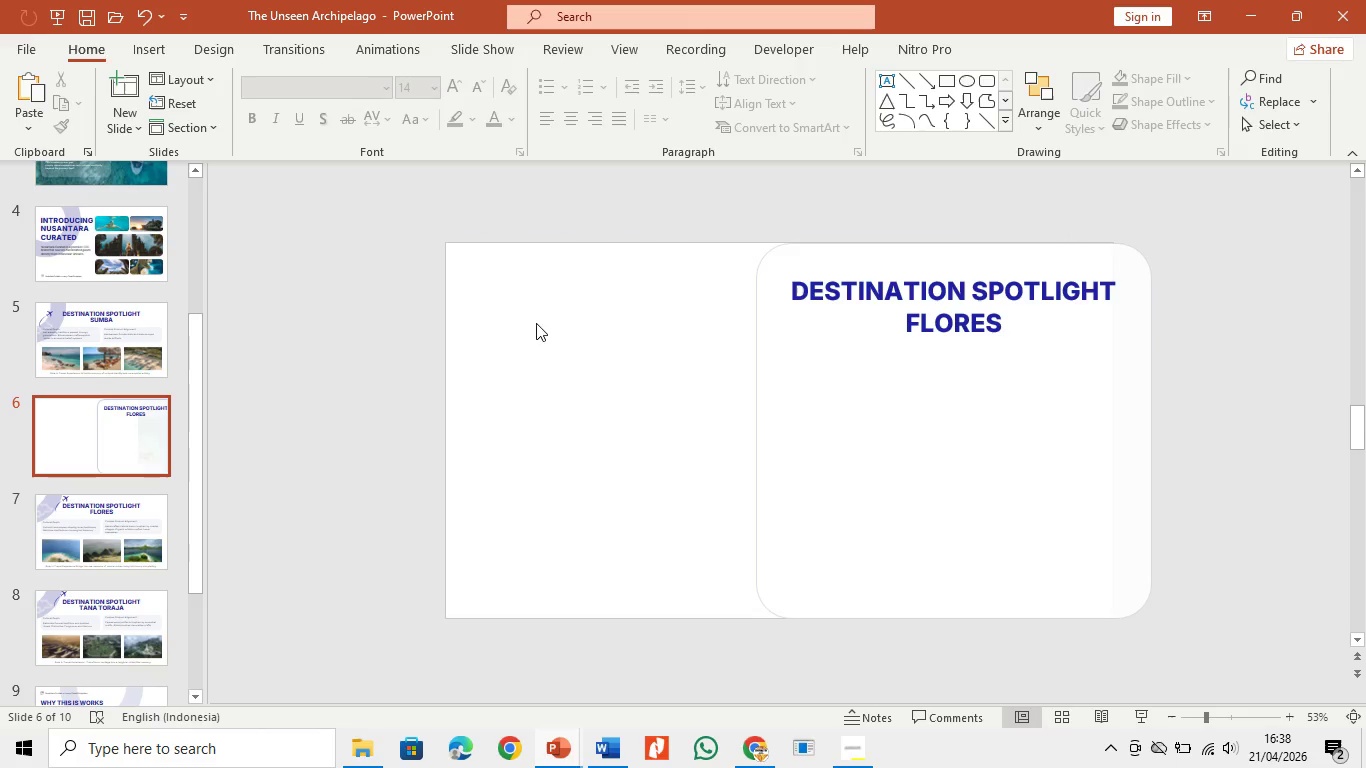 
right_click([568, 323])
 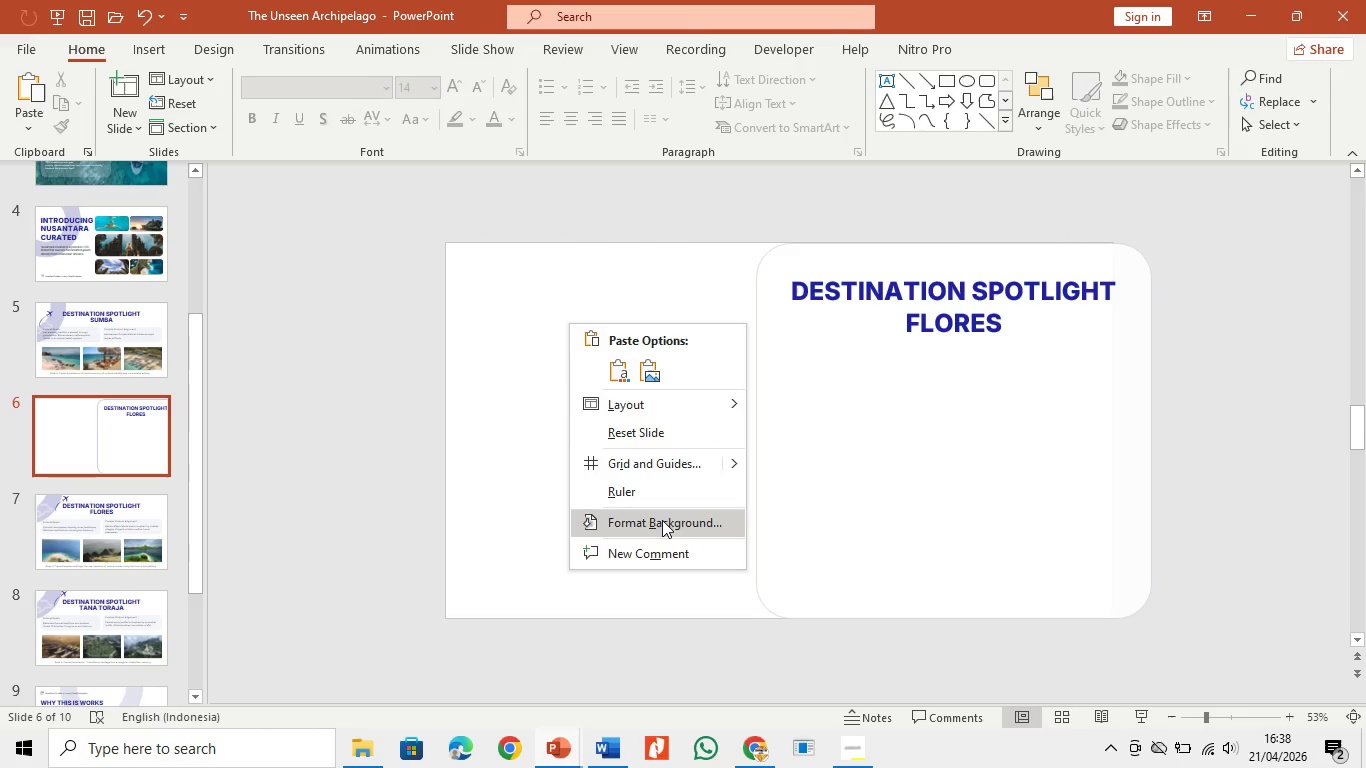 
left_click([666, 527])
 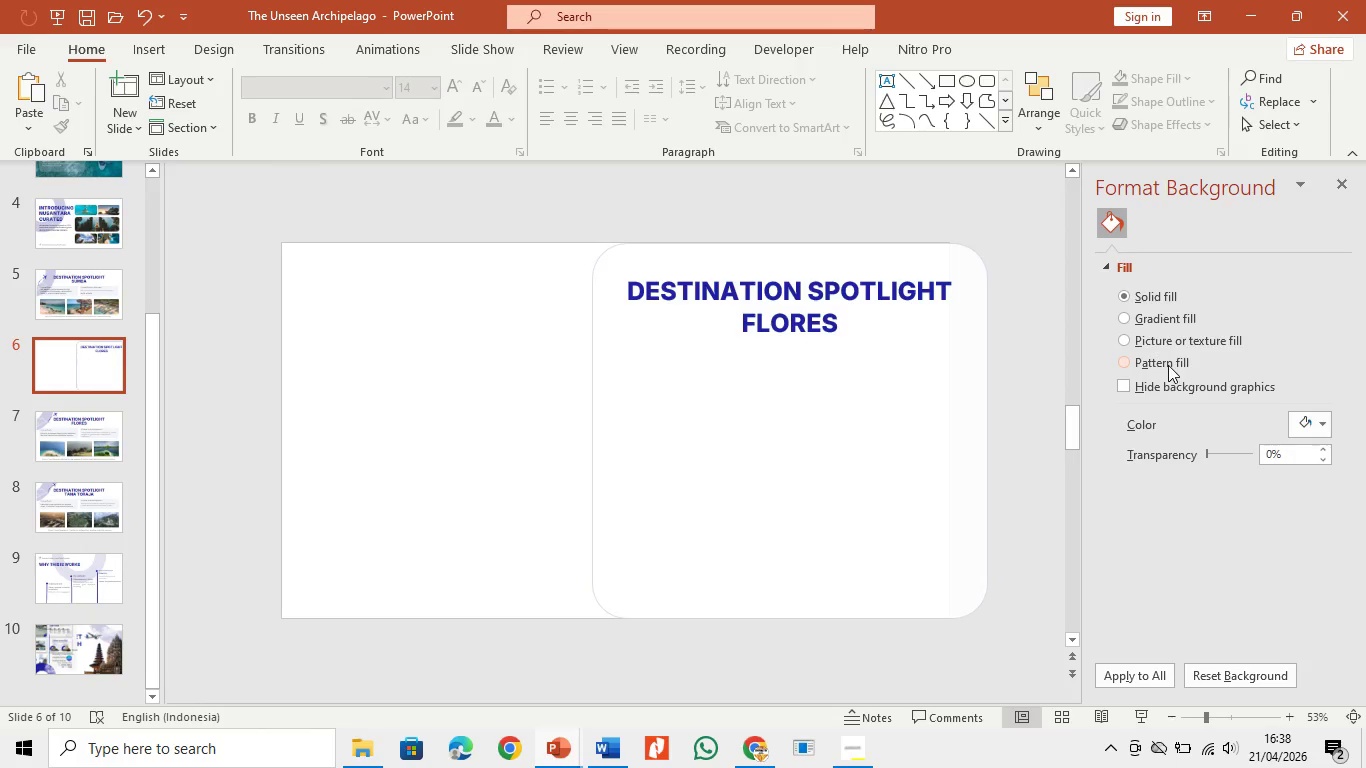 
left_click([1167, 343])
 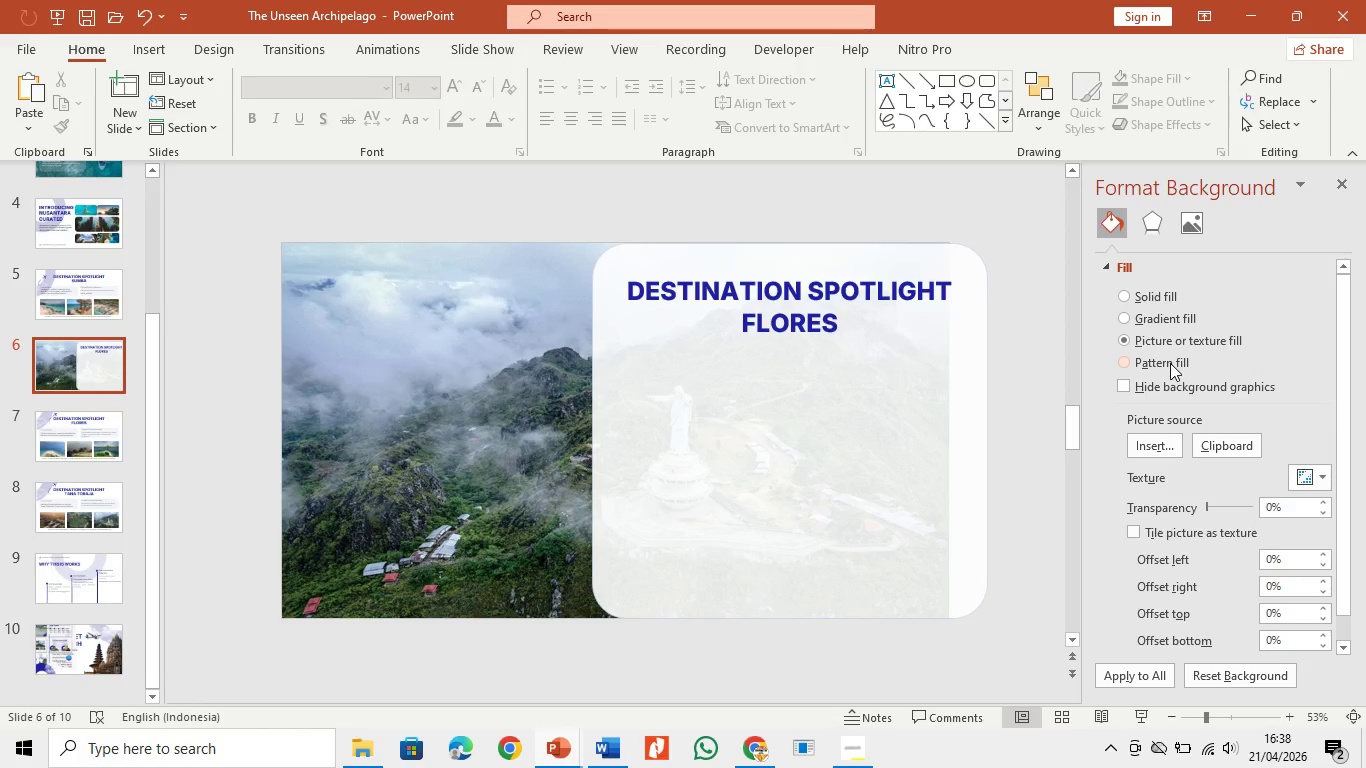 
left_click([1170, 363])
 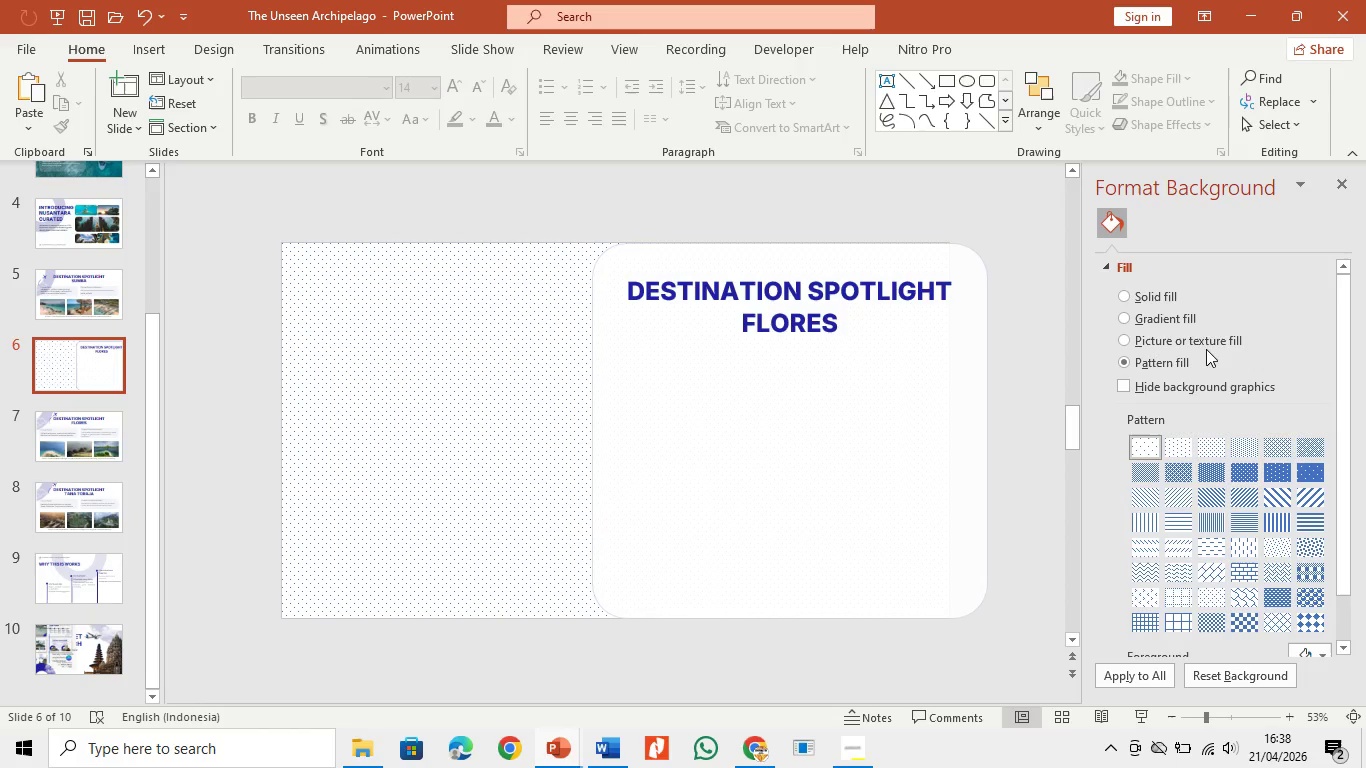 
left_click([1199, 334])
 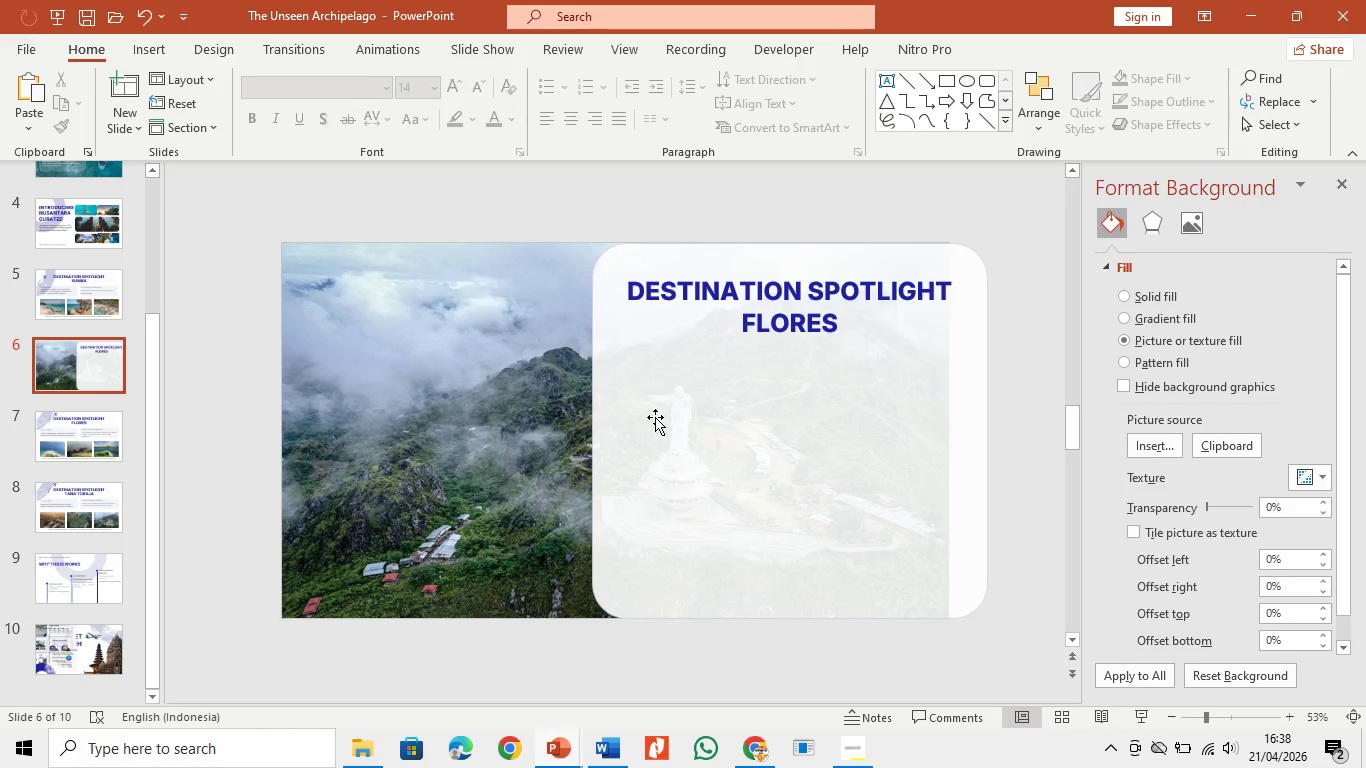 
left_click([540, 413])
 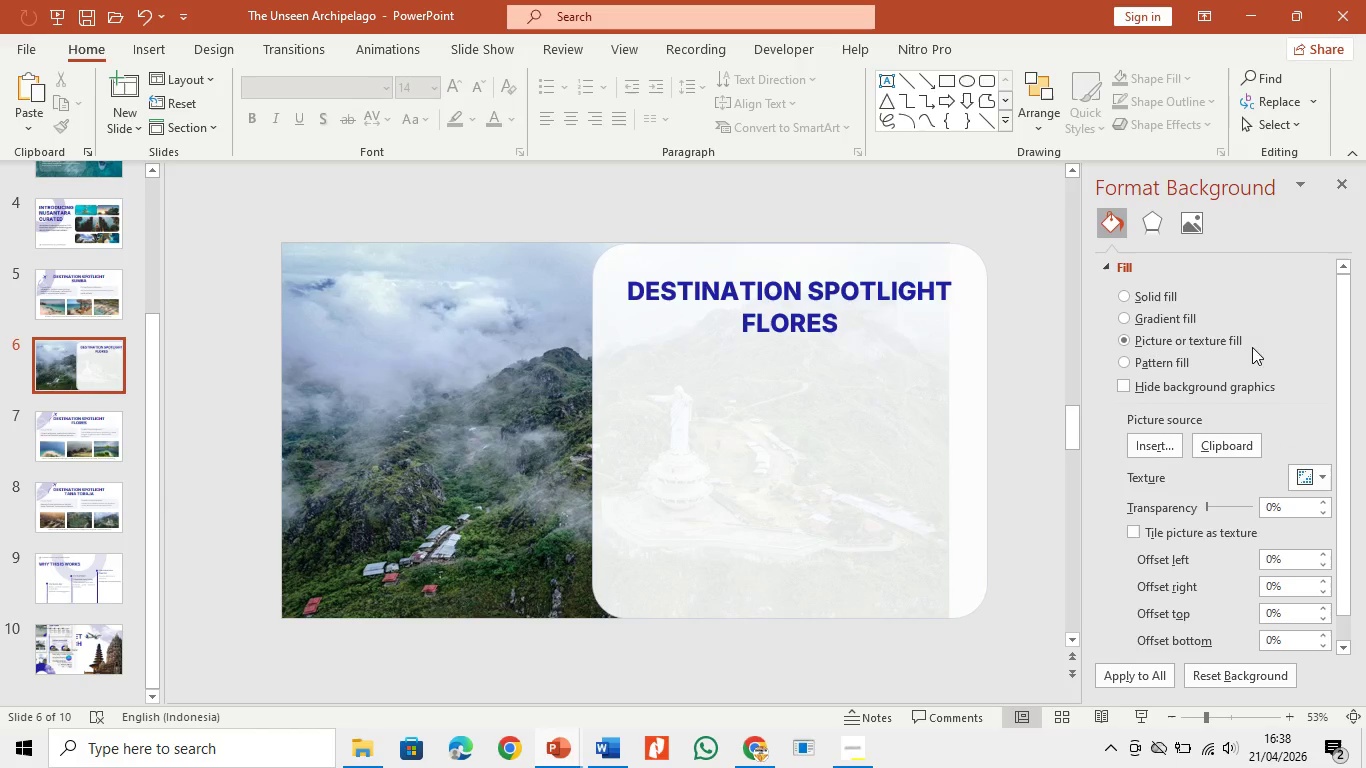 
wait(8.08)
 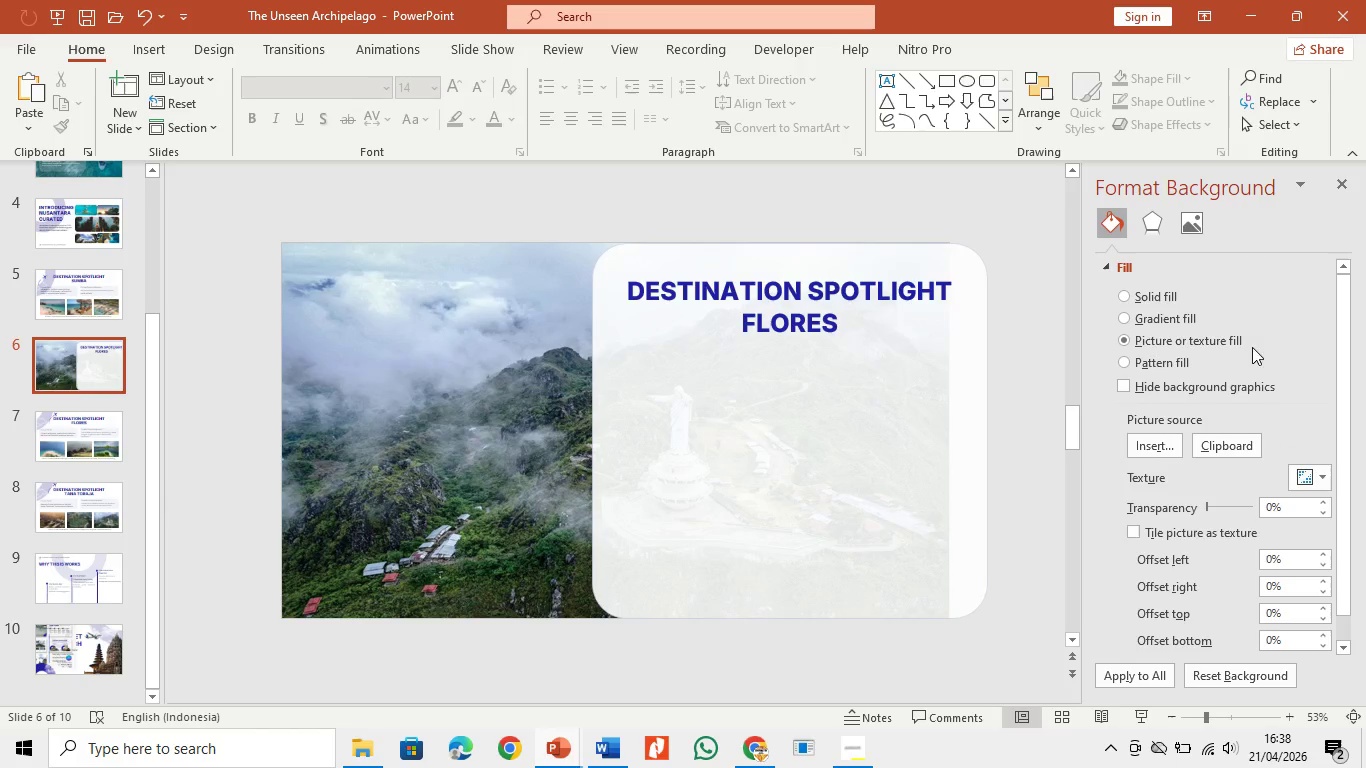 
key(Control+ControlLeft)
 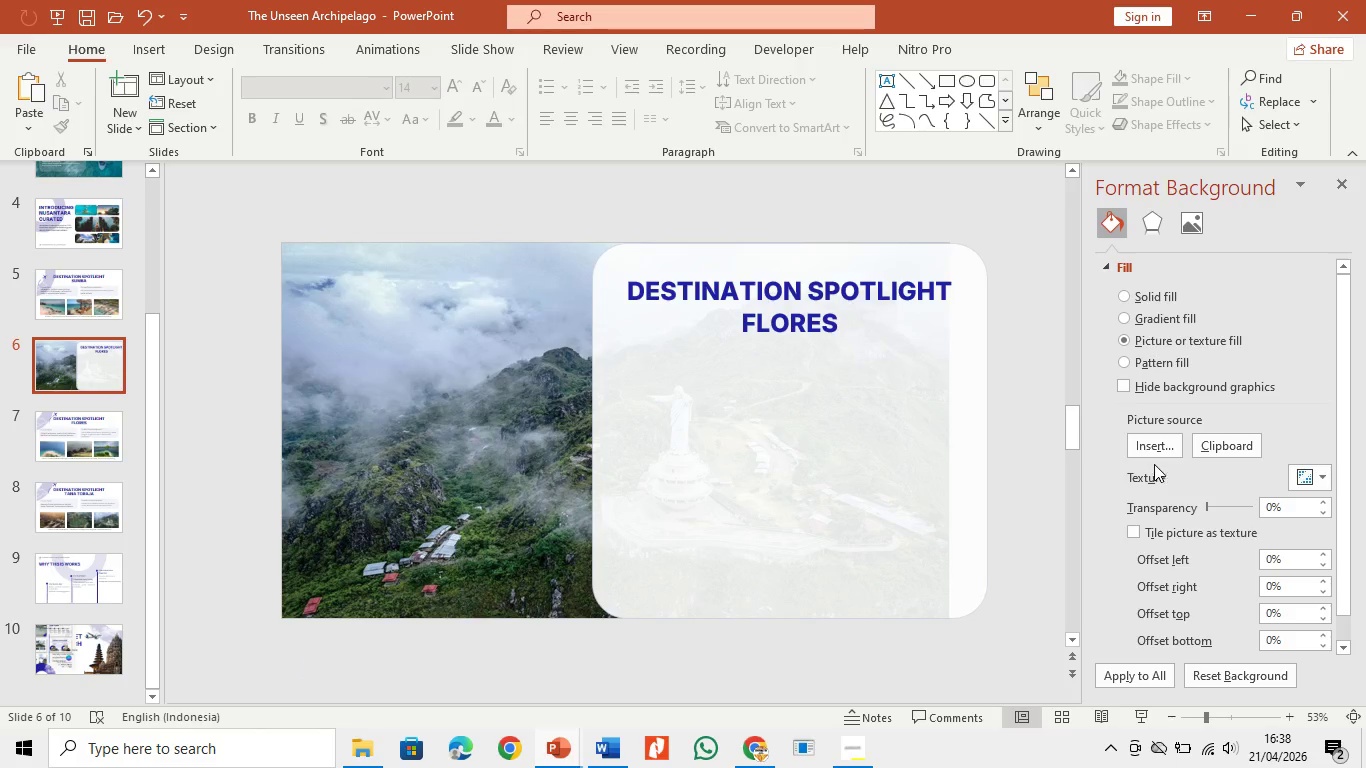 
left_click([1160, 449])
 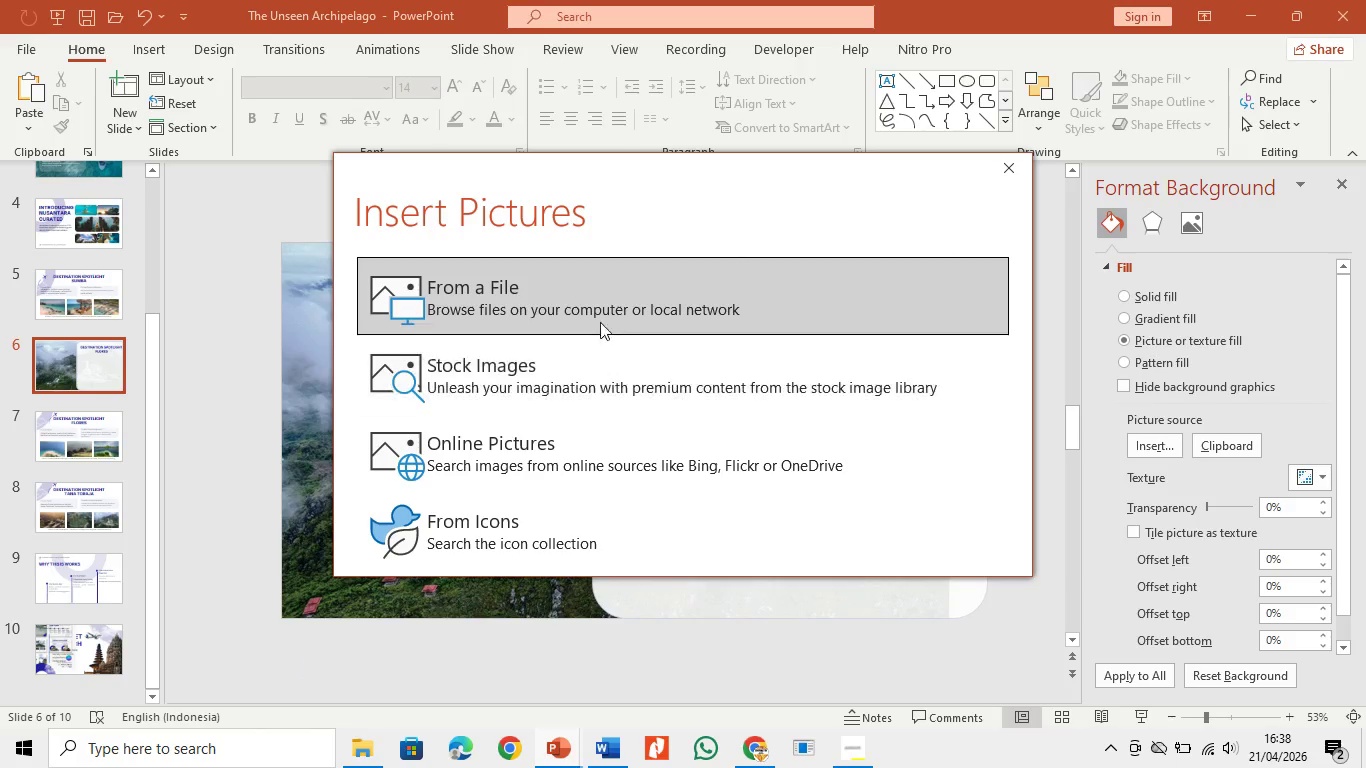 
double_click([608, 305])
 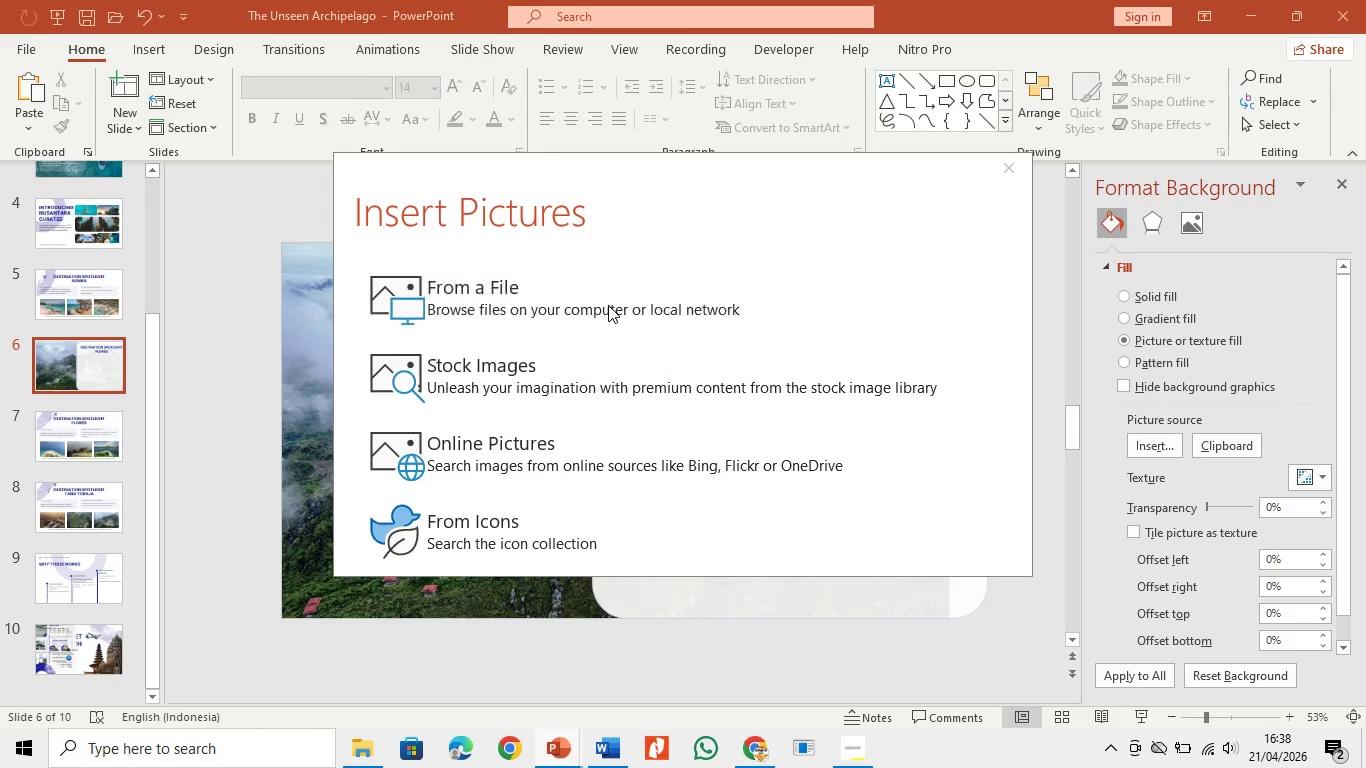 
triple_click([608, 305])
 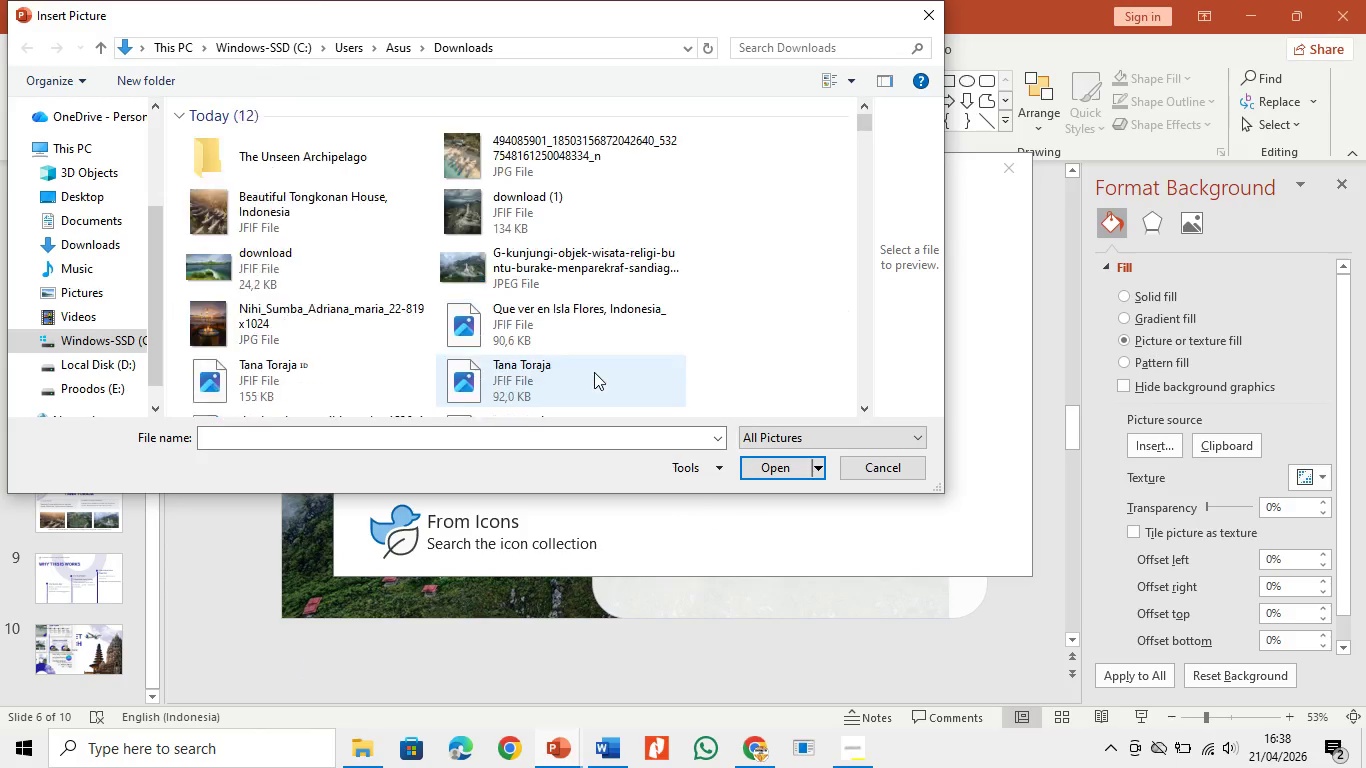 
mouse_move([601, 404])
 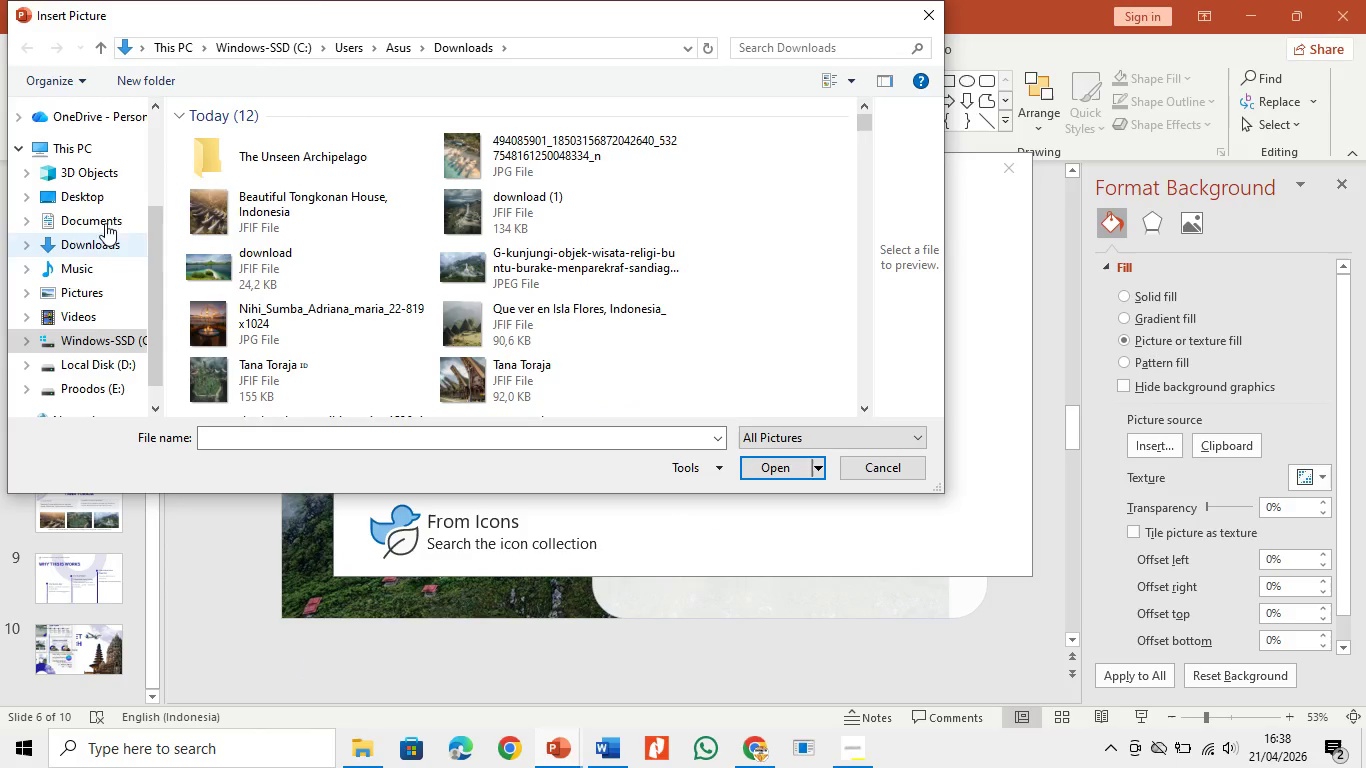 
left_click([99, 244])
 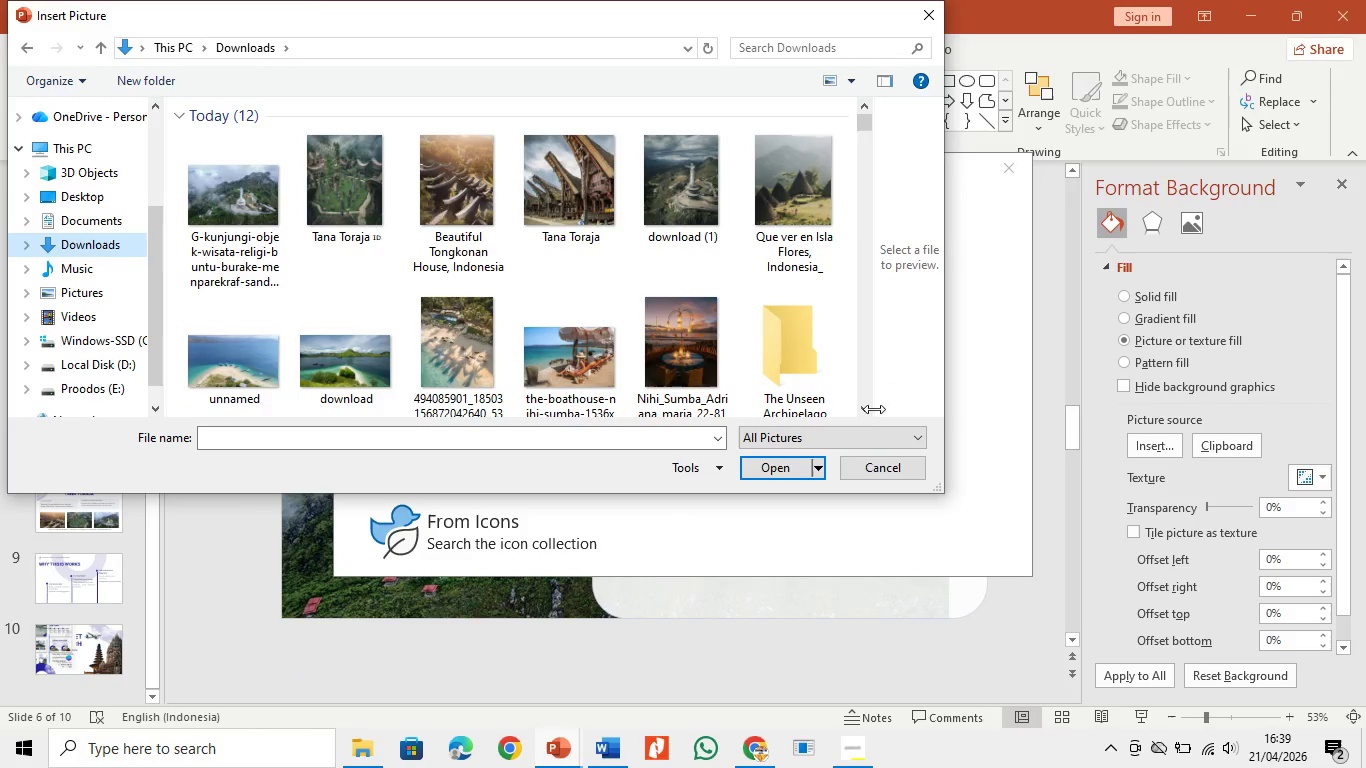 
double_click([867, 407])
 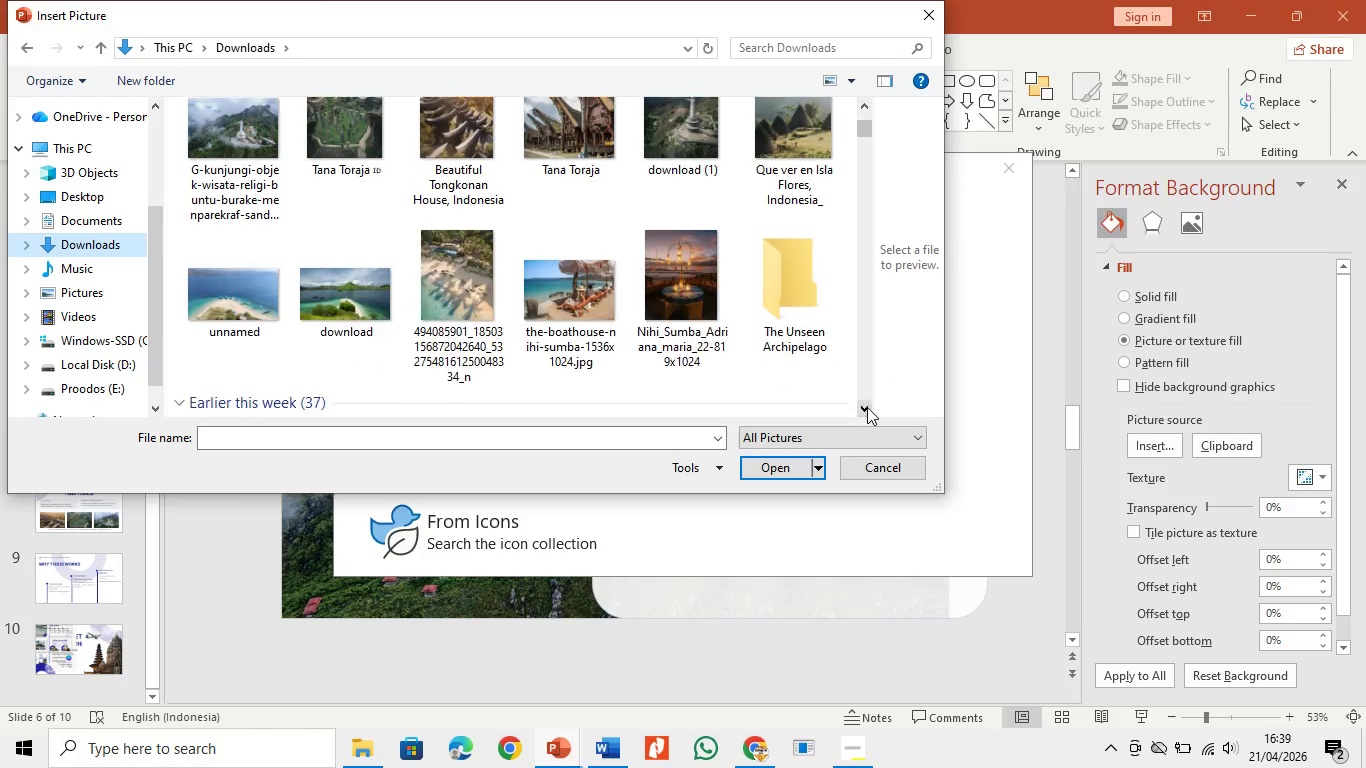 
triple_click([867, 407])
 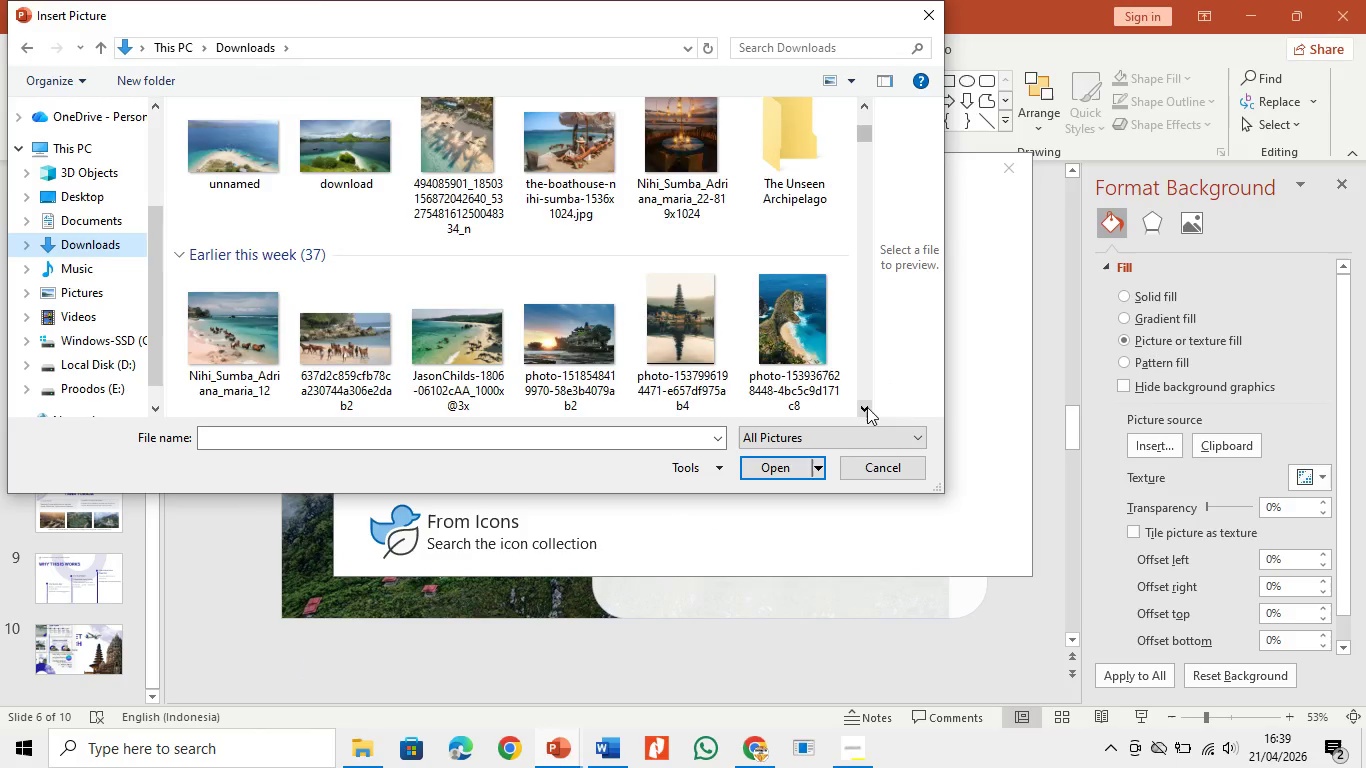 
triple_click([866, 407])
 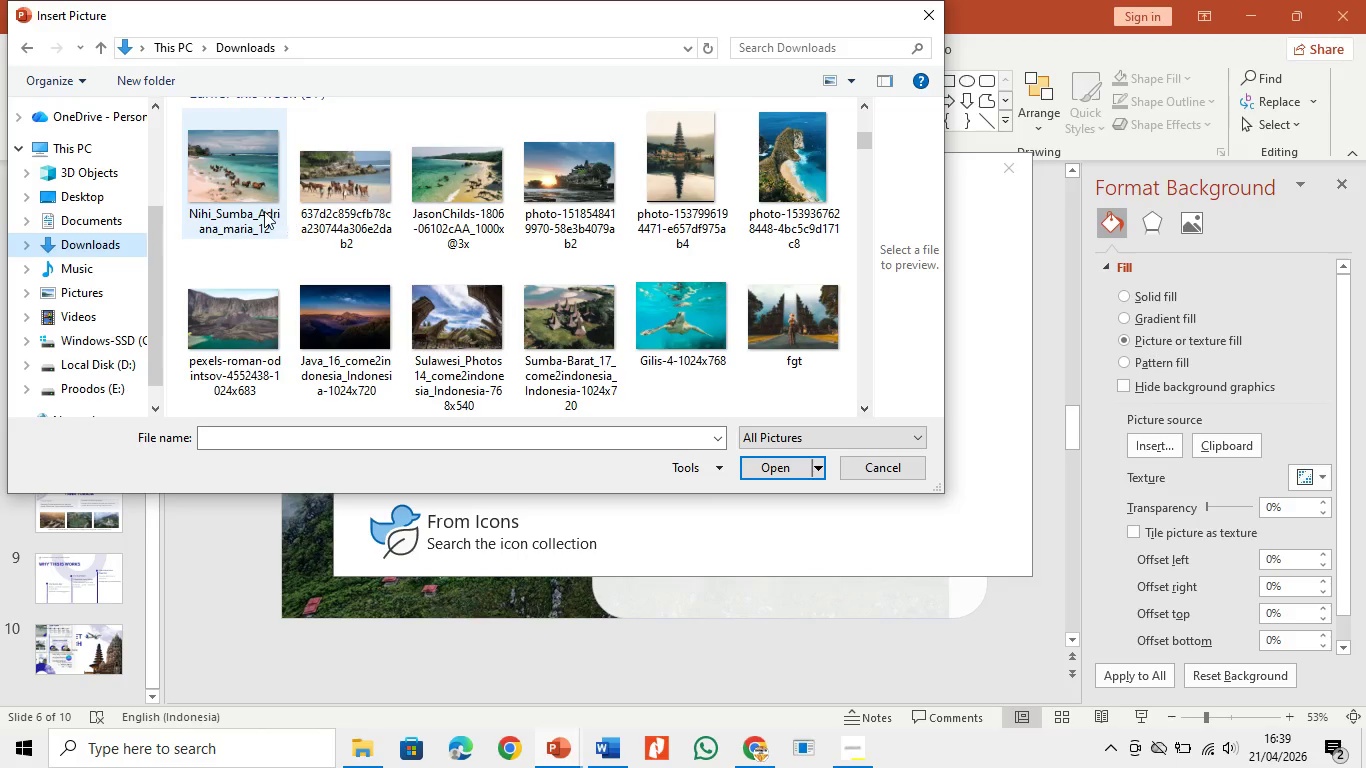 
double_click([259, 211])
 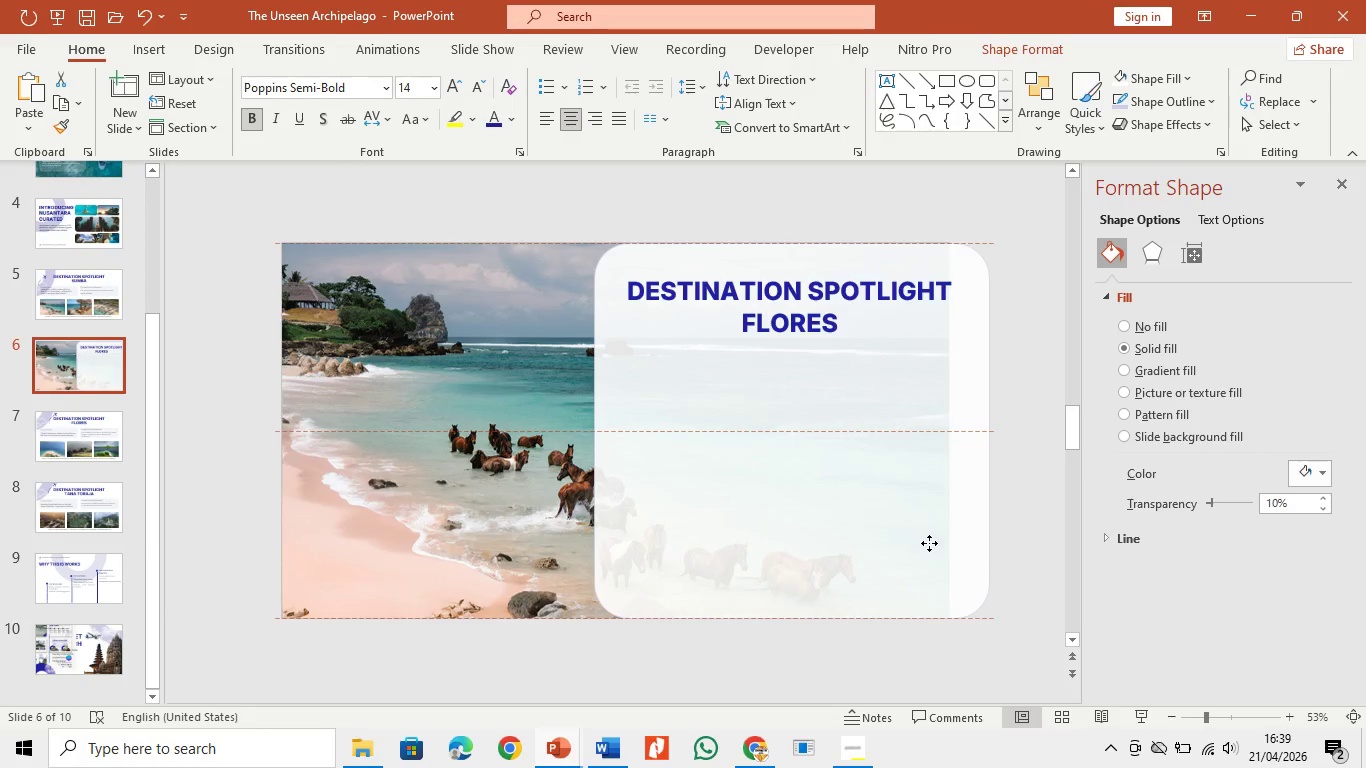 
wait(5.86)
 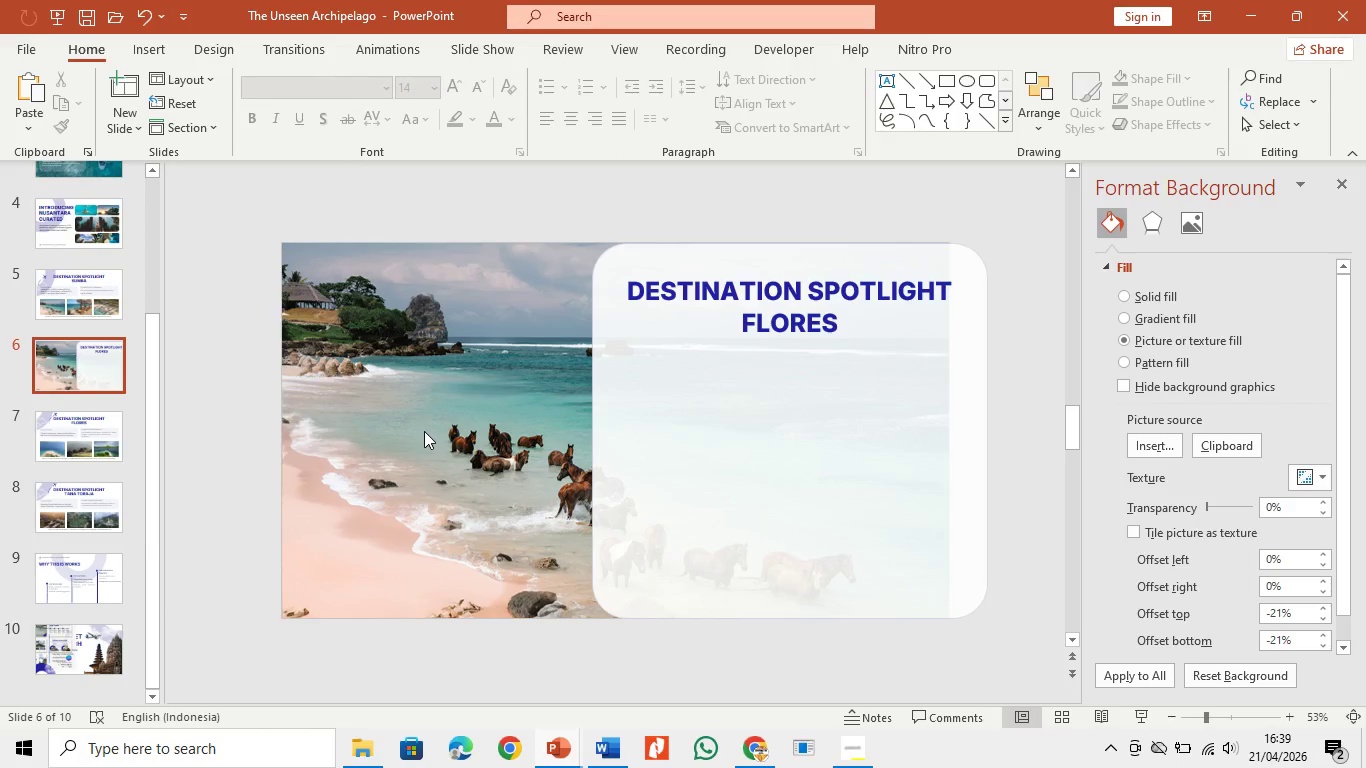 
left_click([887, 675])
 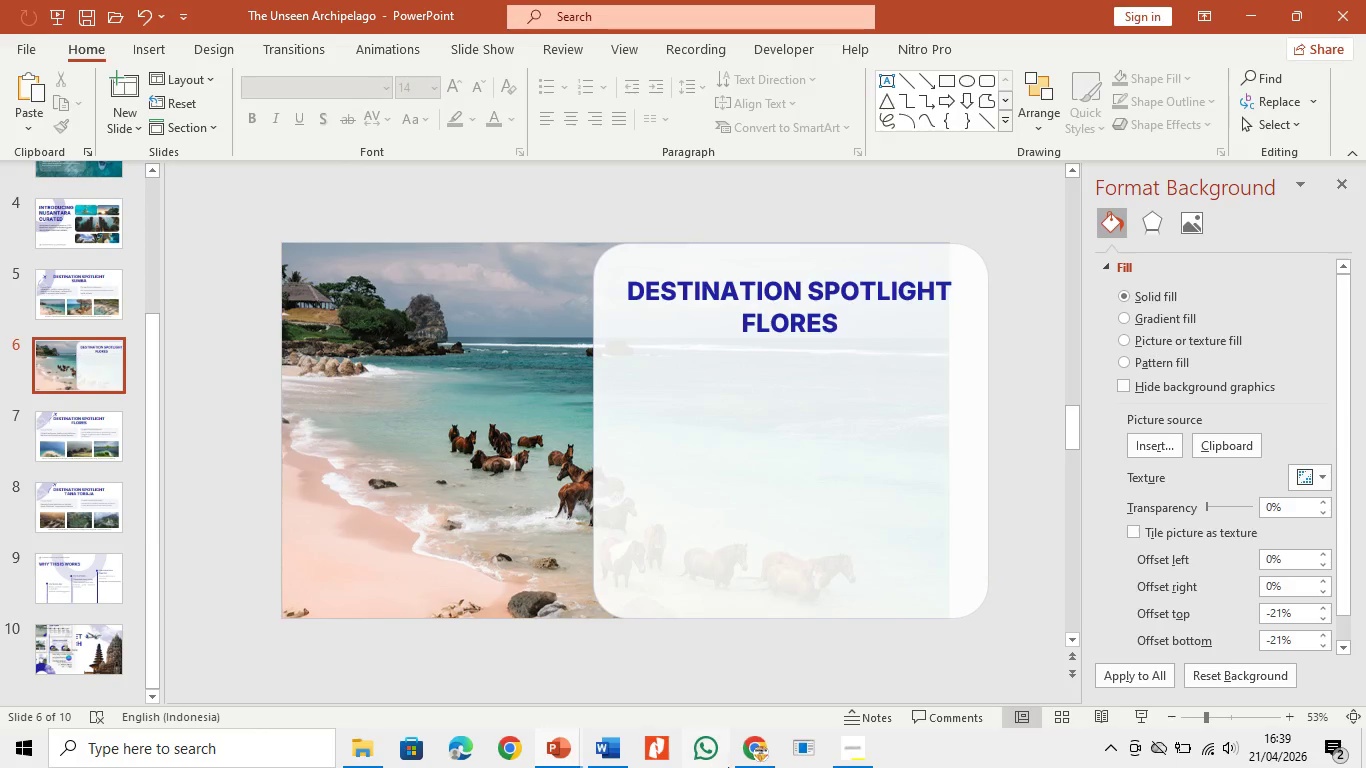 
left_click([750, 751])
 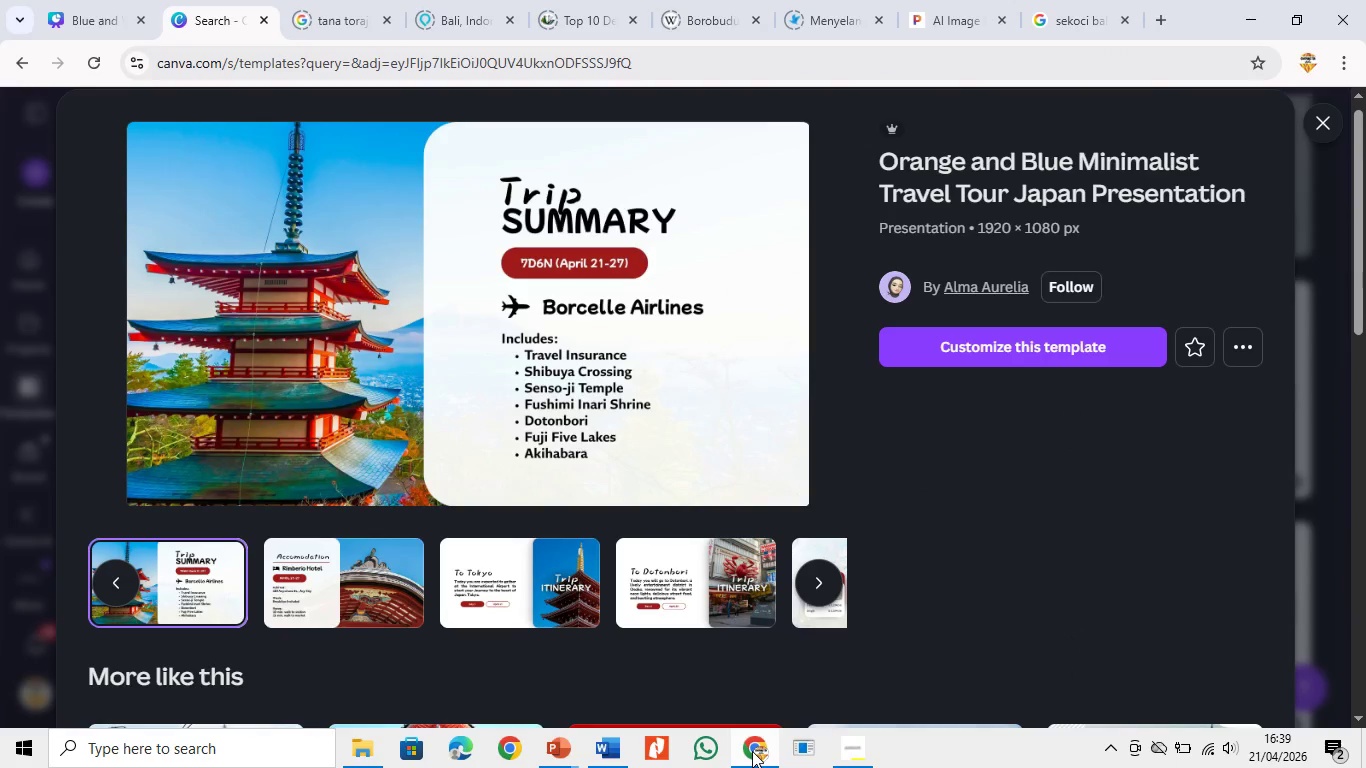 
left_click([752, 751])
 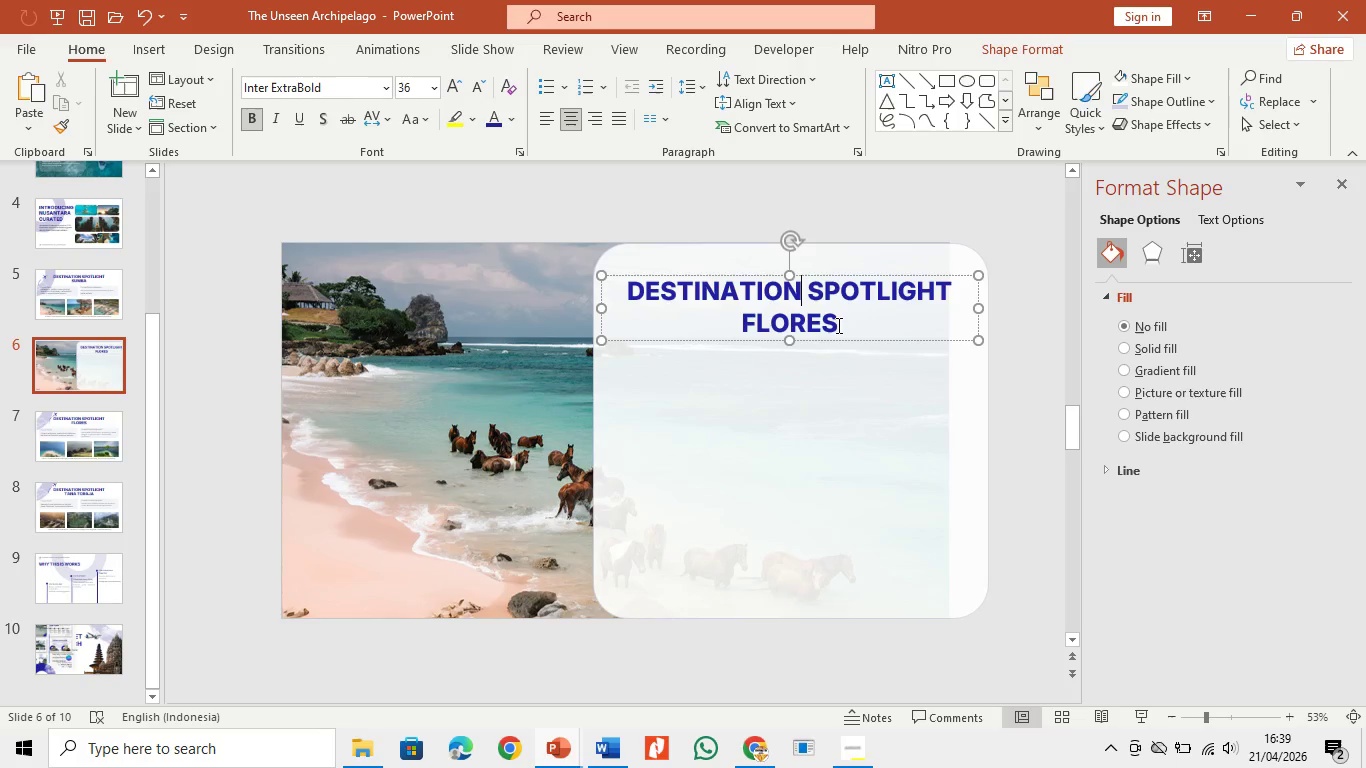 
key(Enter)
 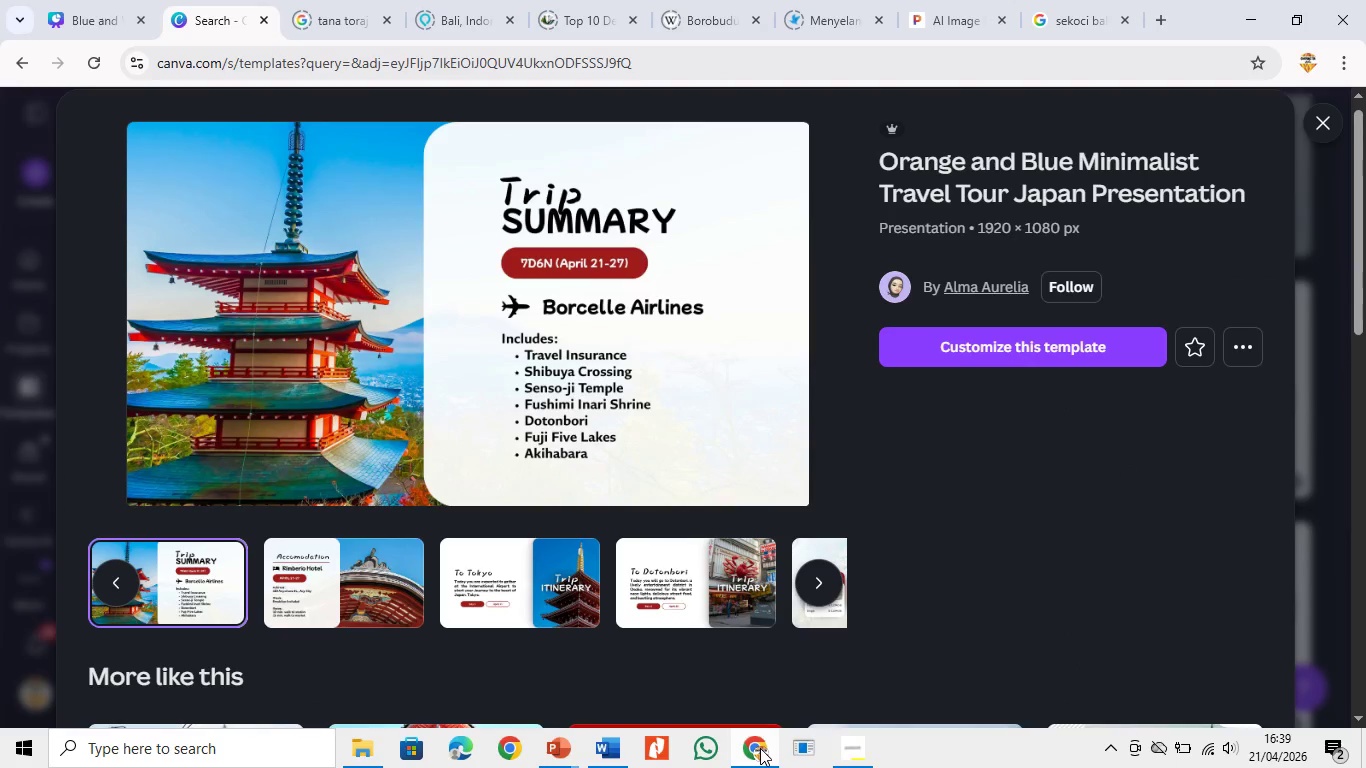 
left_click([763, 749])
 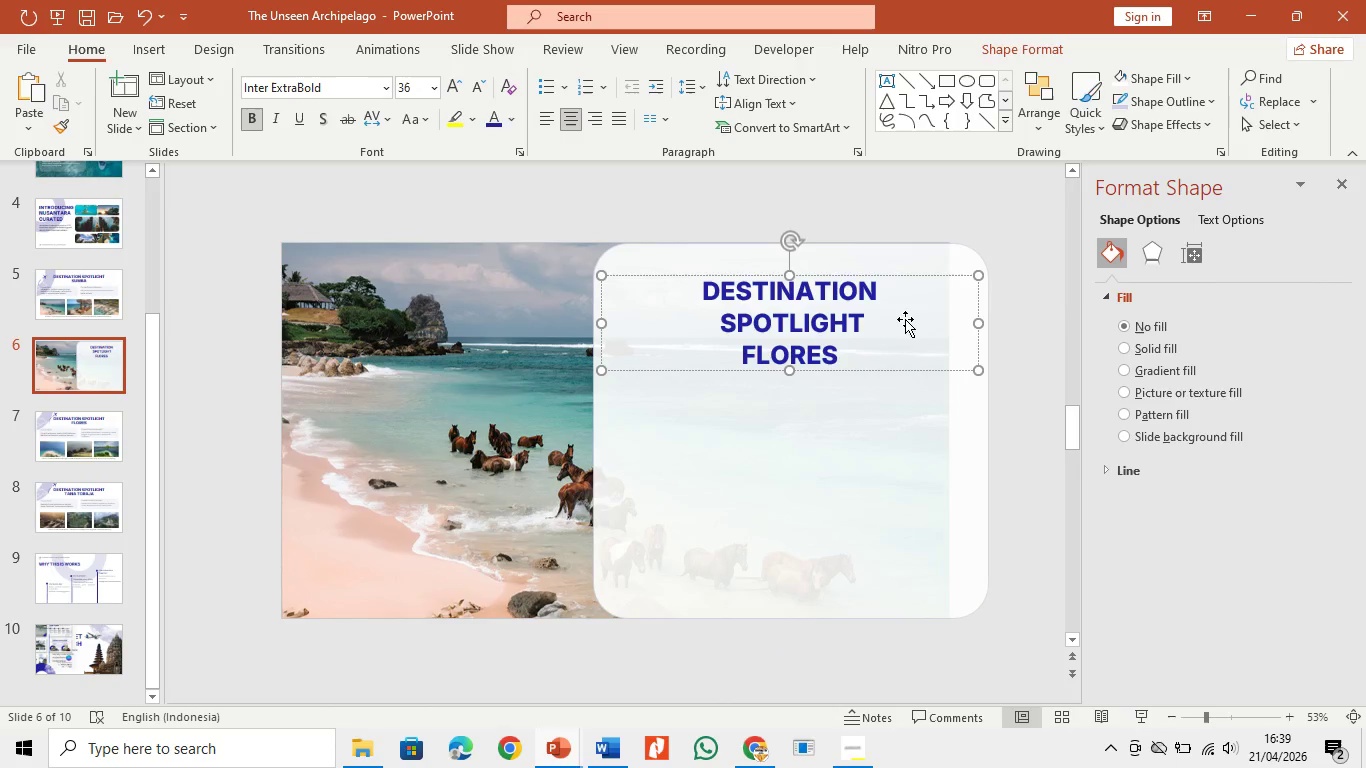 
left_click([903, 288])
 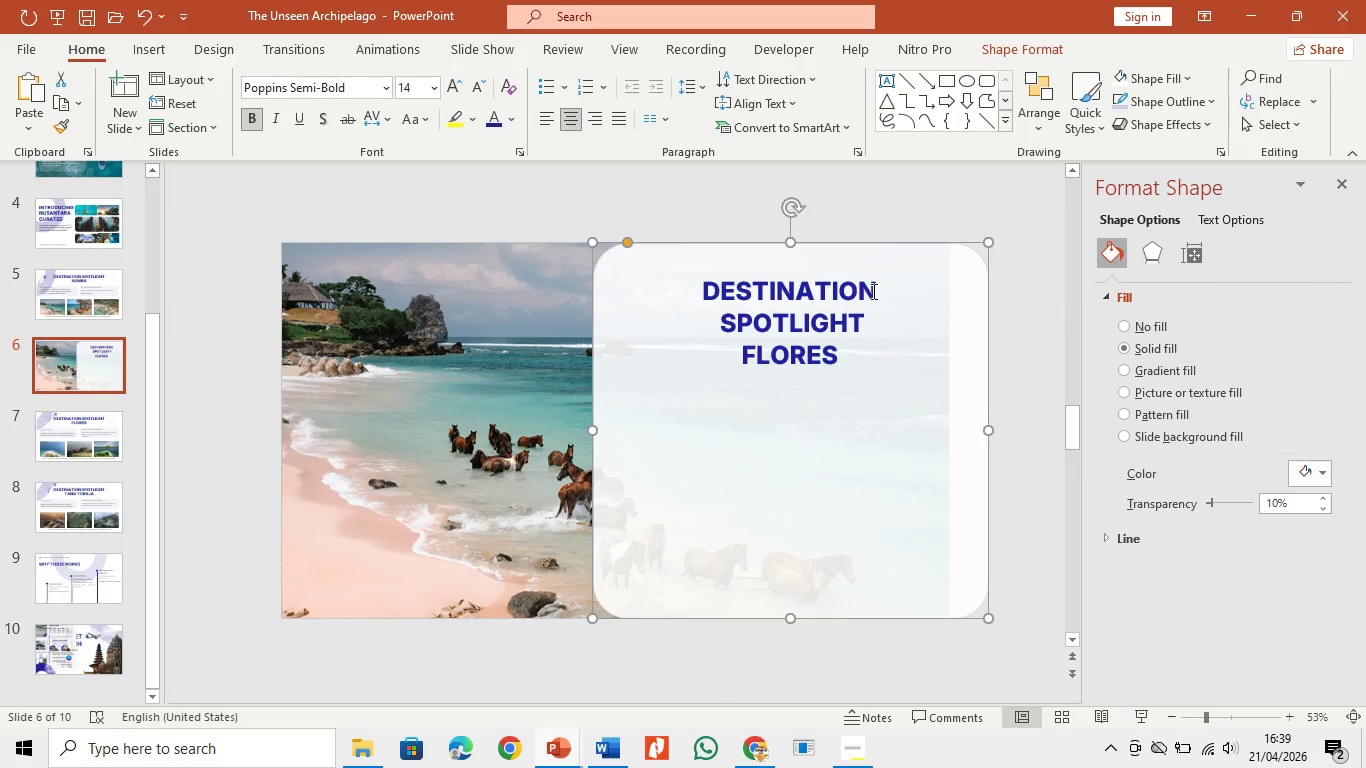 
key(Control+Z)
 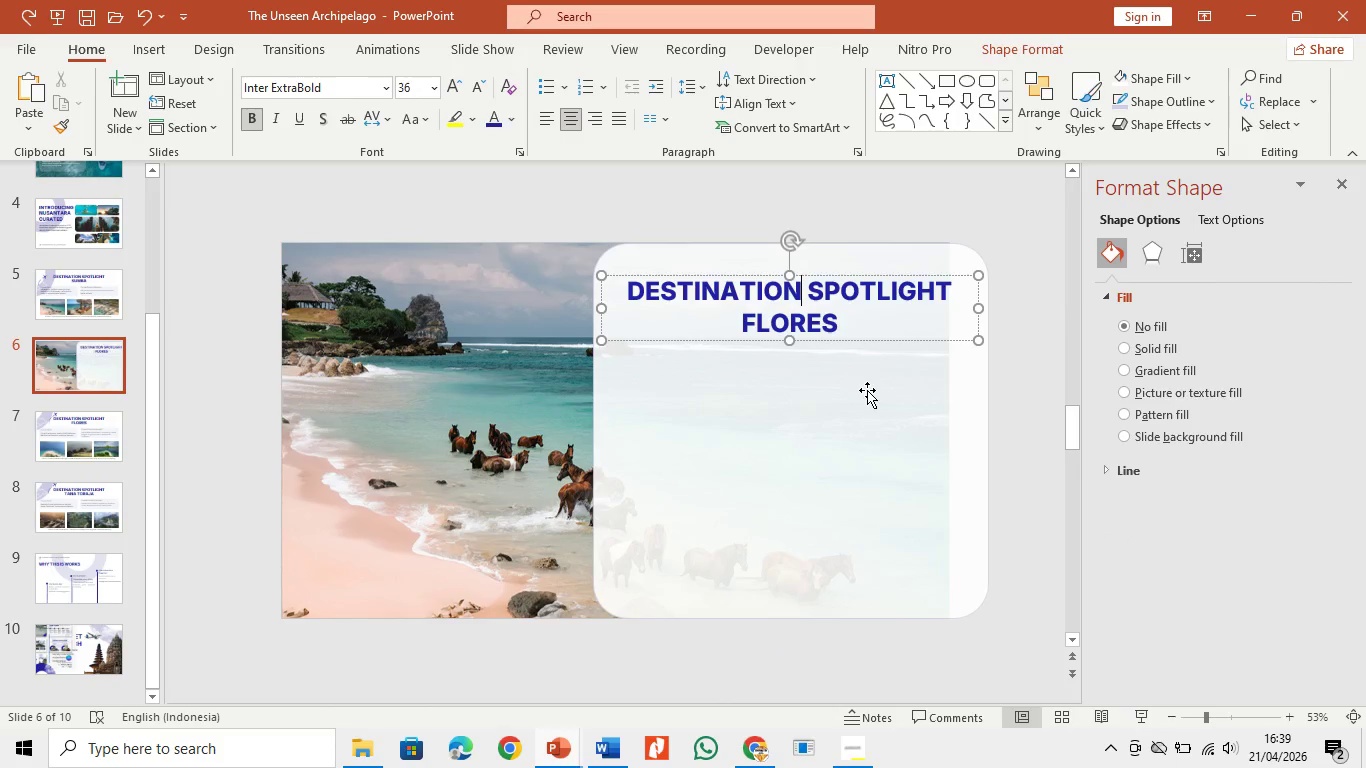 
left_click([867, 390])
 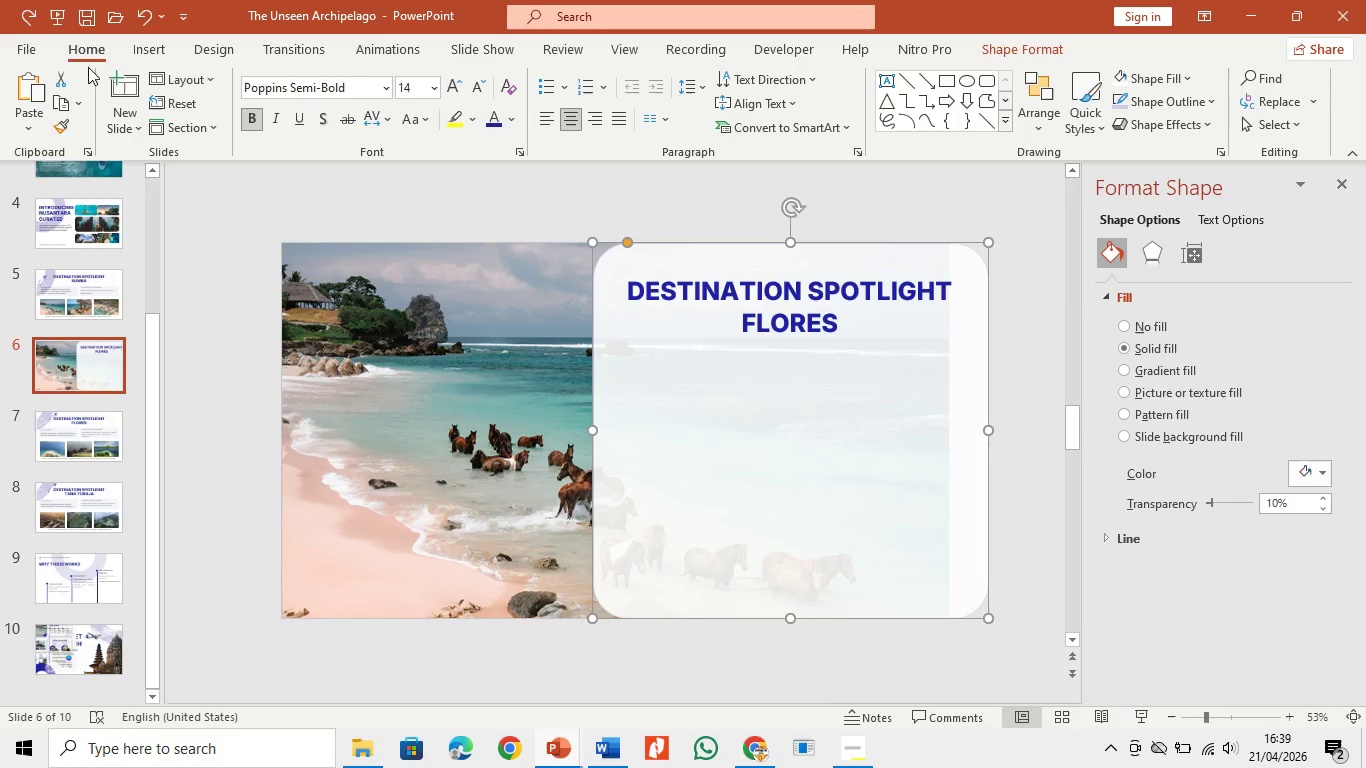 
double_click([127, 52])
 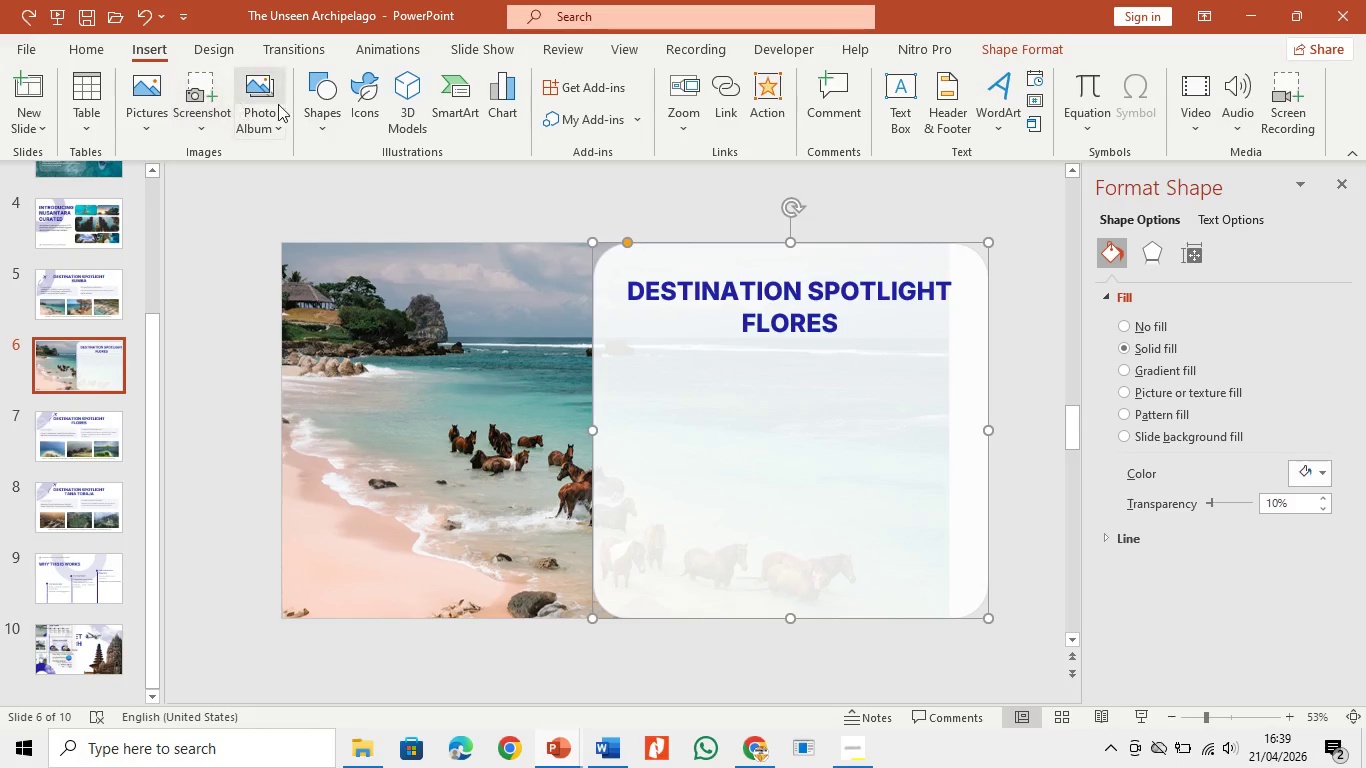 
left_click([309, 111])
 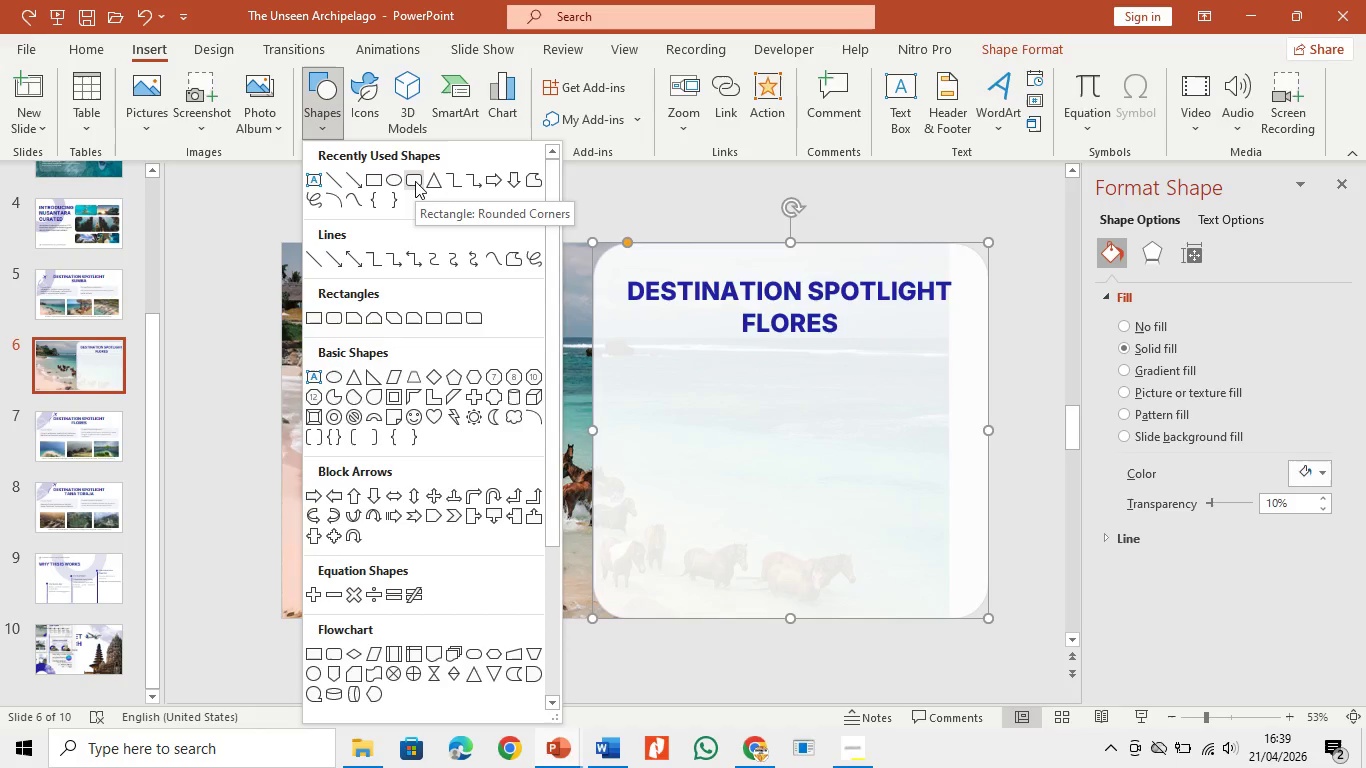 
left_click([415, 181])
 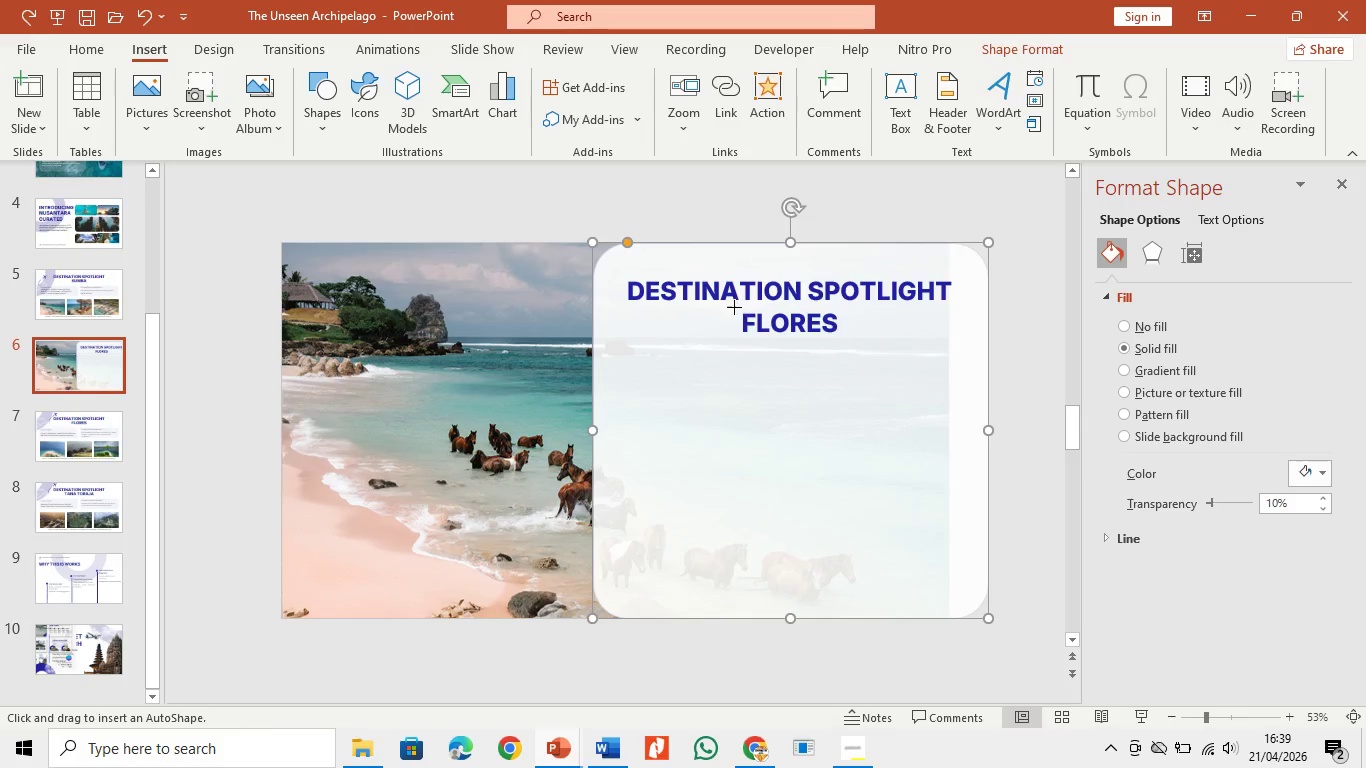 
left_click_drag(start_coordinate=[731, 306], to_coordinate=[850, 342])
 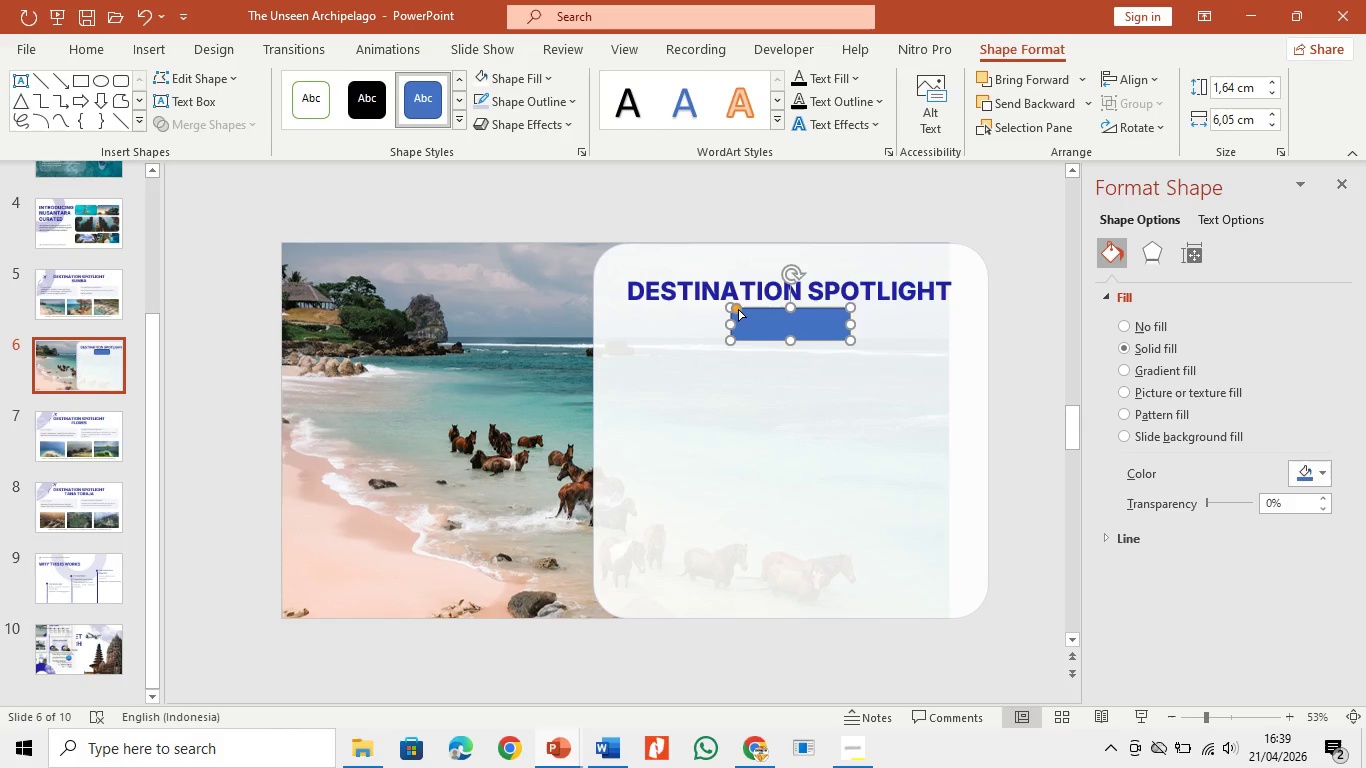 
left_click_drag(start_coordinate=[738, 309], to_coordinate=[760, 318])
 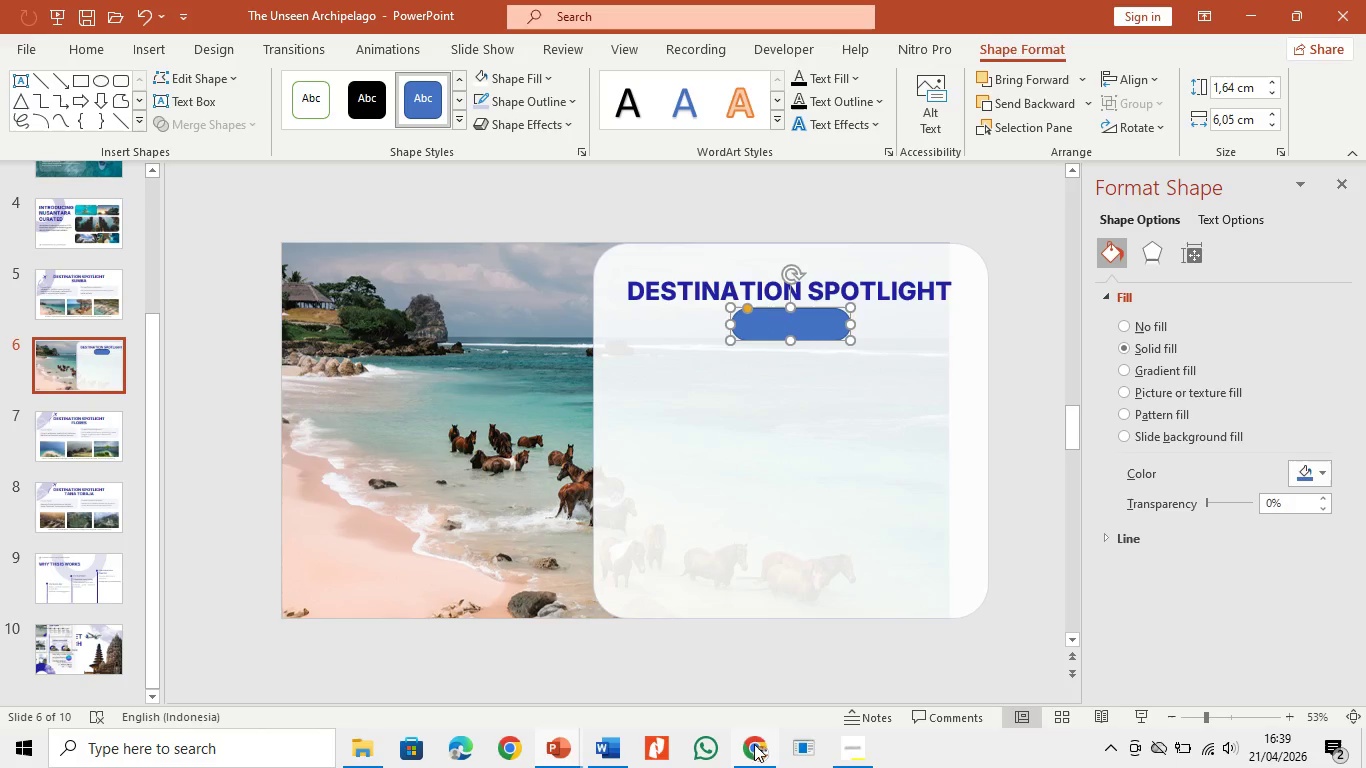 
left_click([759, 747])
 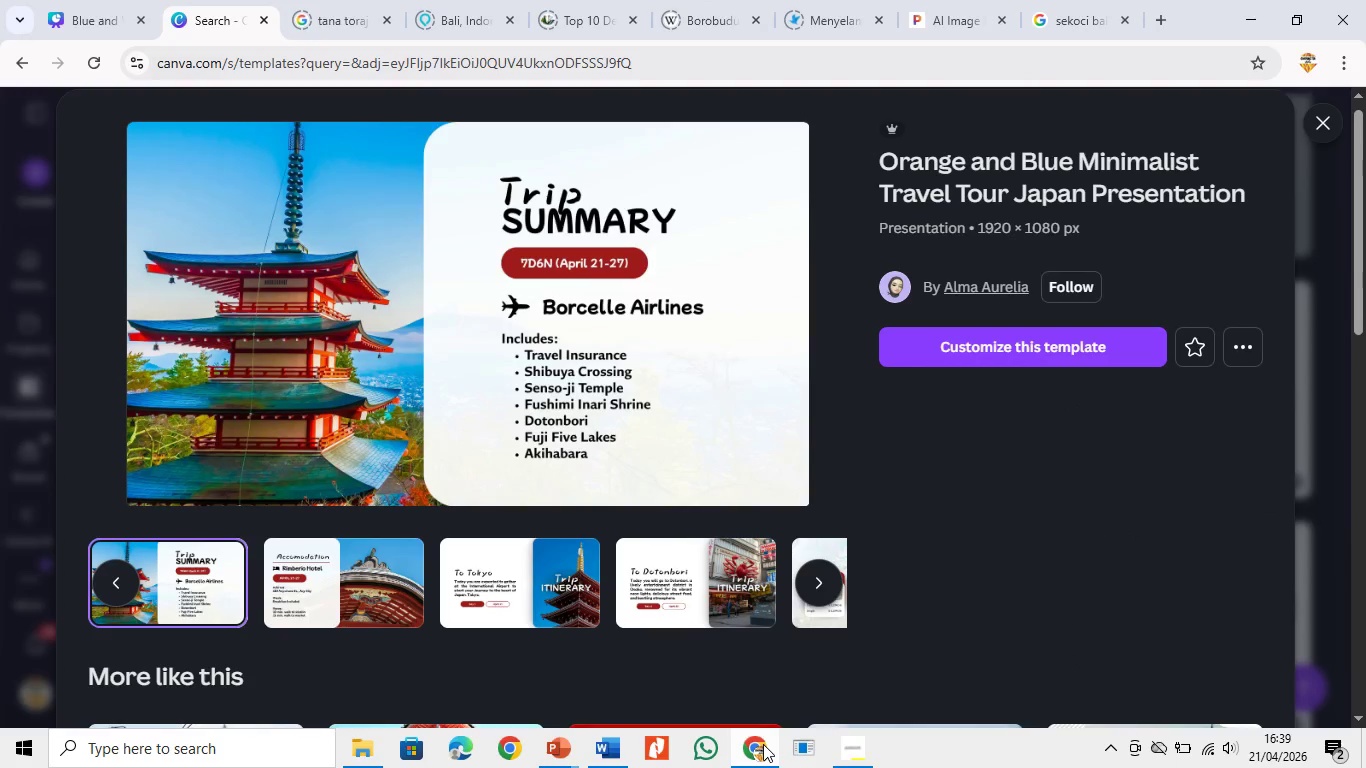 
left_click([764, 743])
 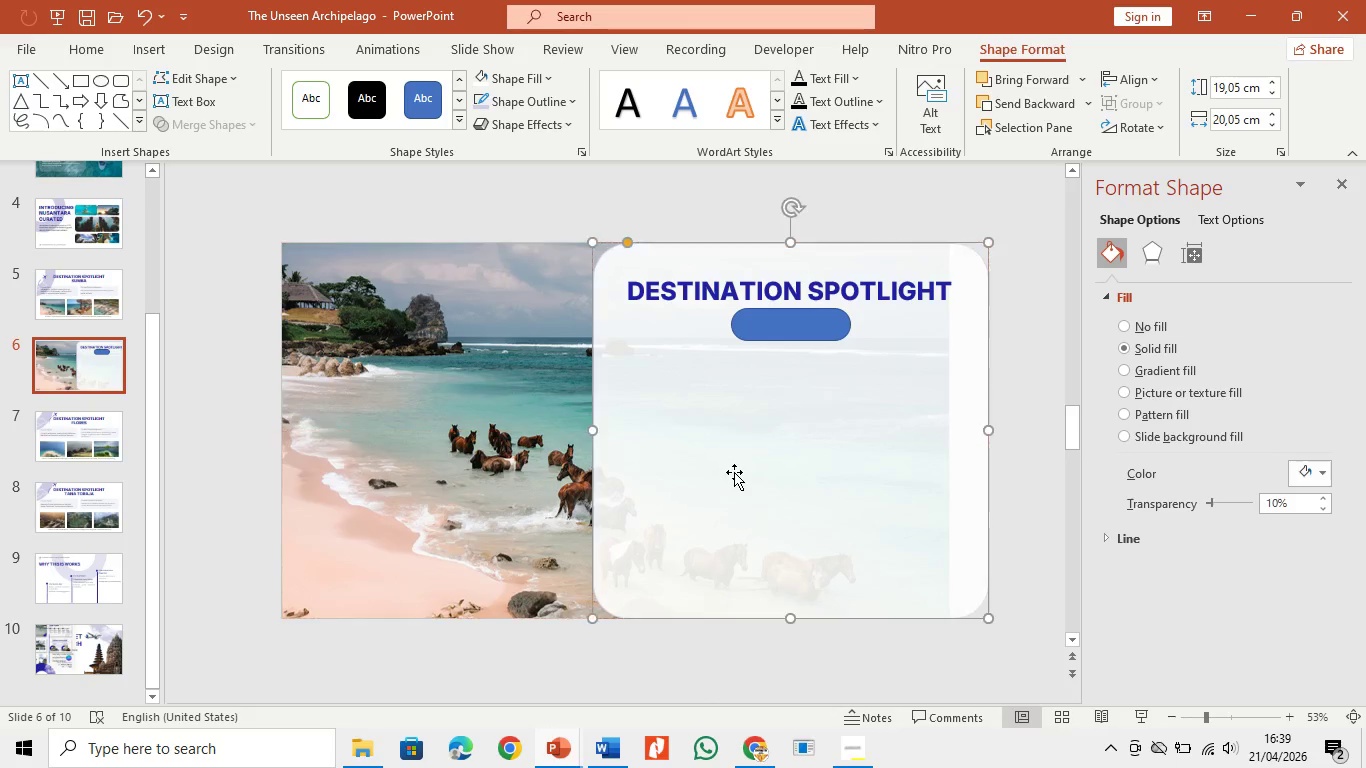 
left_click([788, 330])
 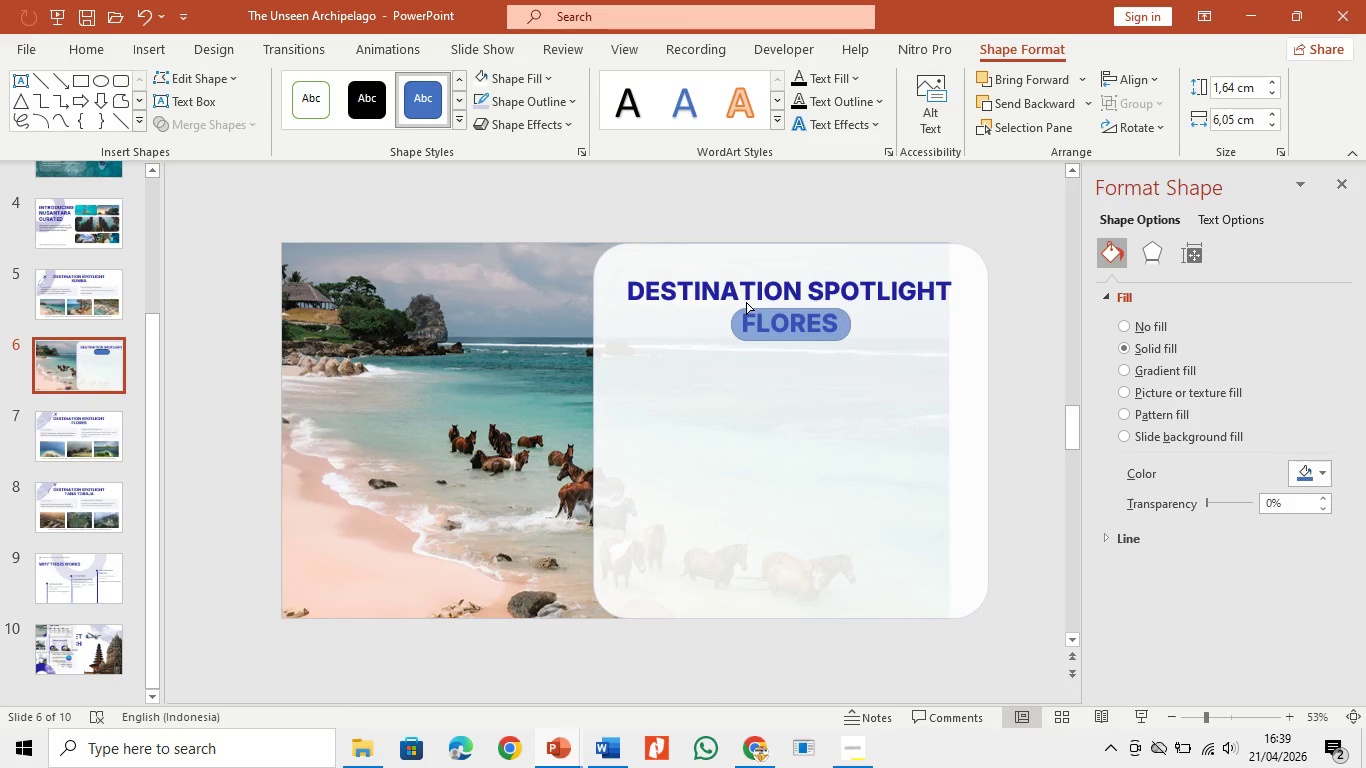 
left_click([804, 330])
 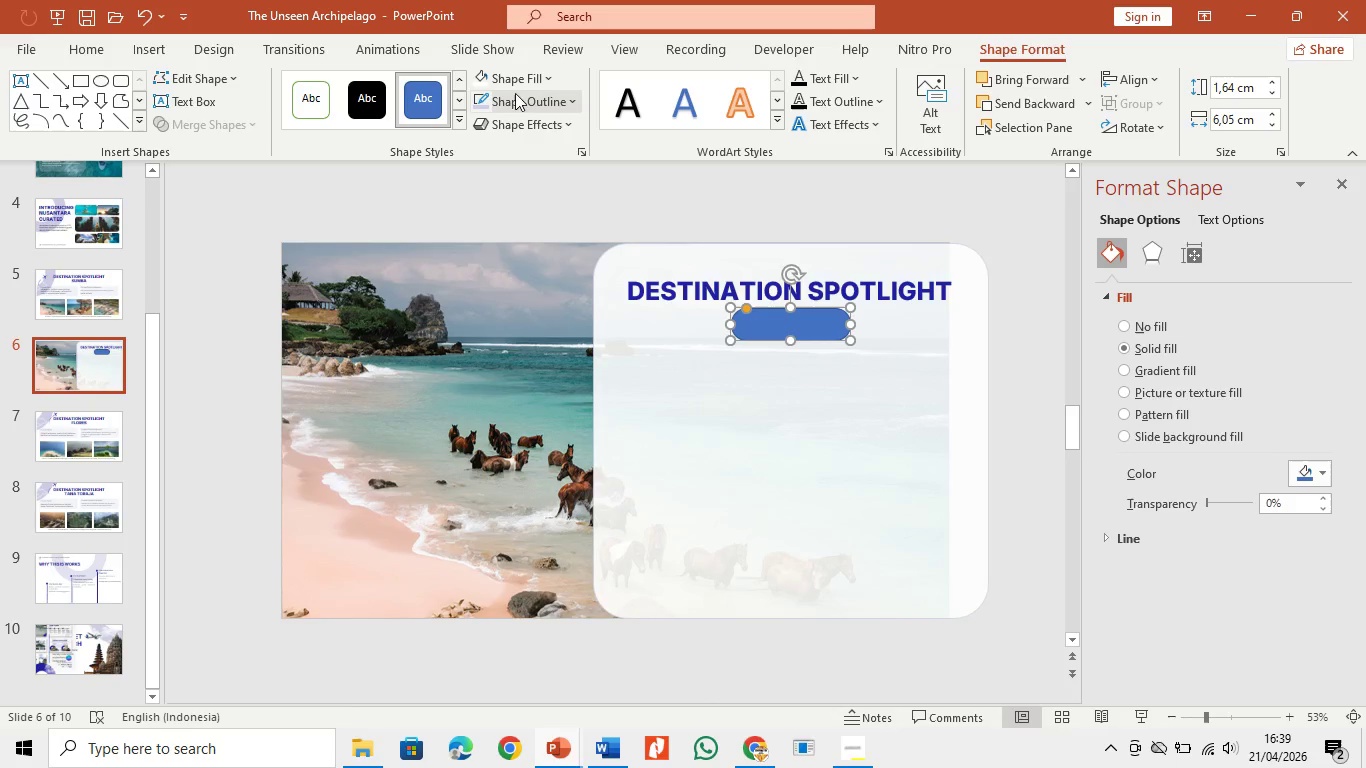 
left_click([511, 85])
 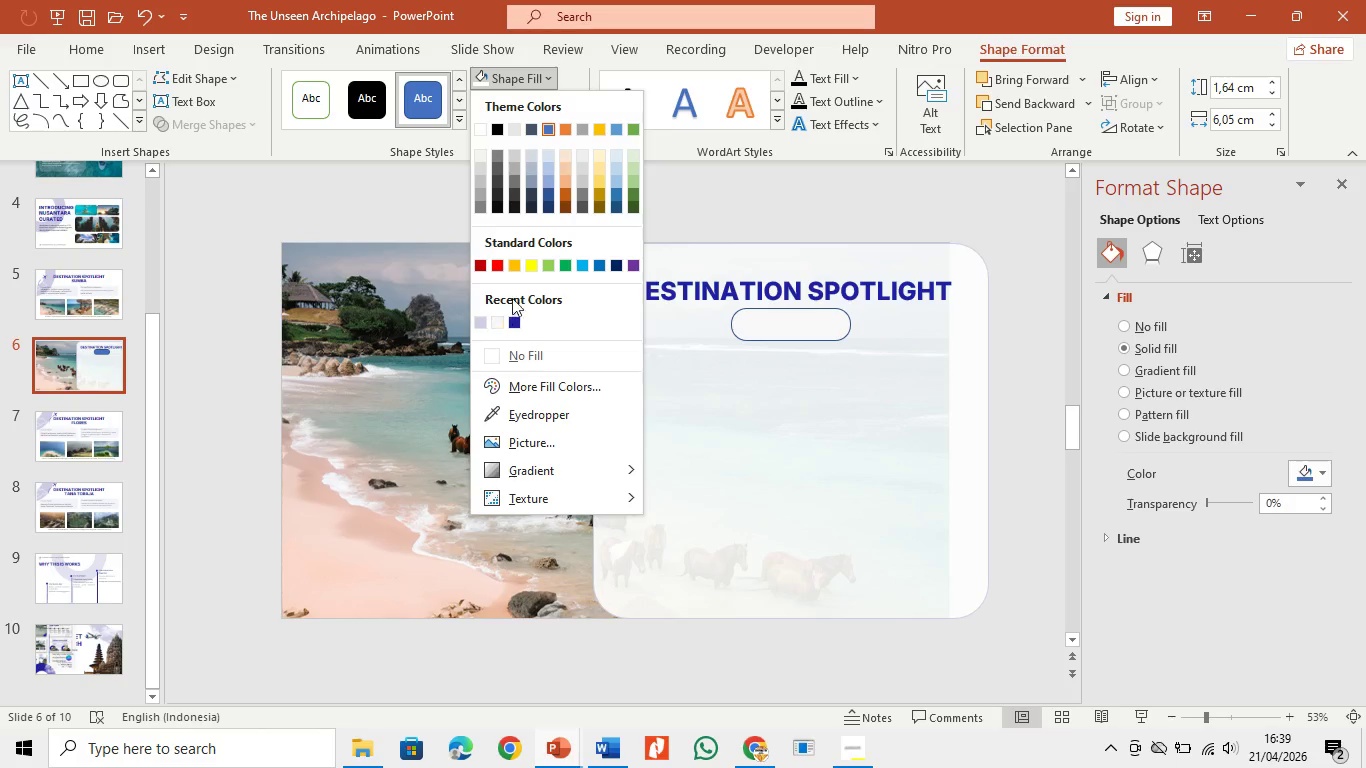 
left_click([511, 319])
 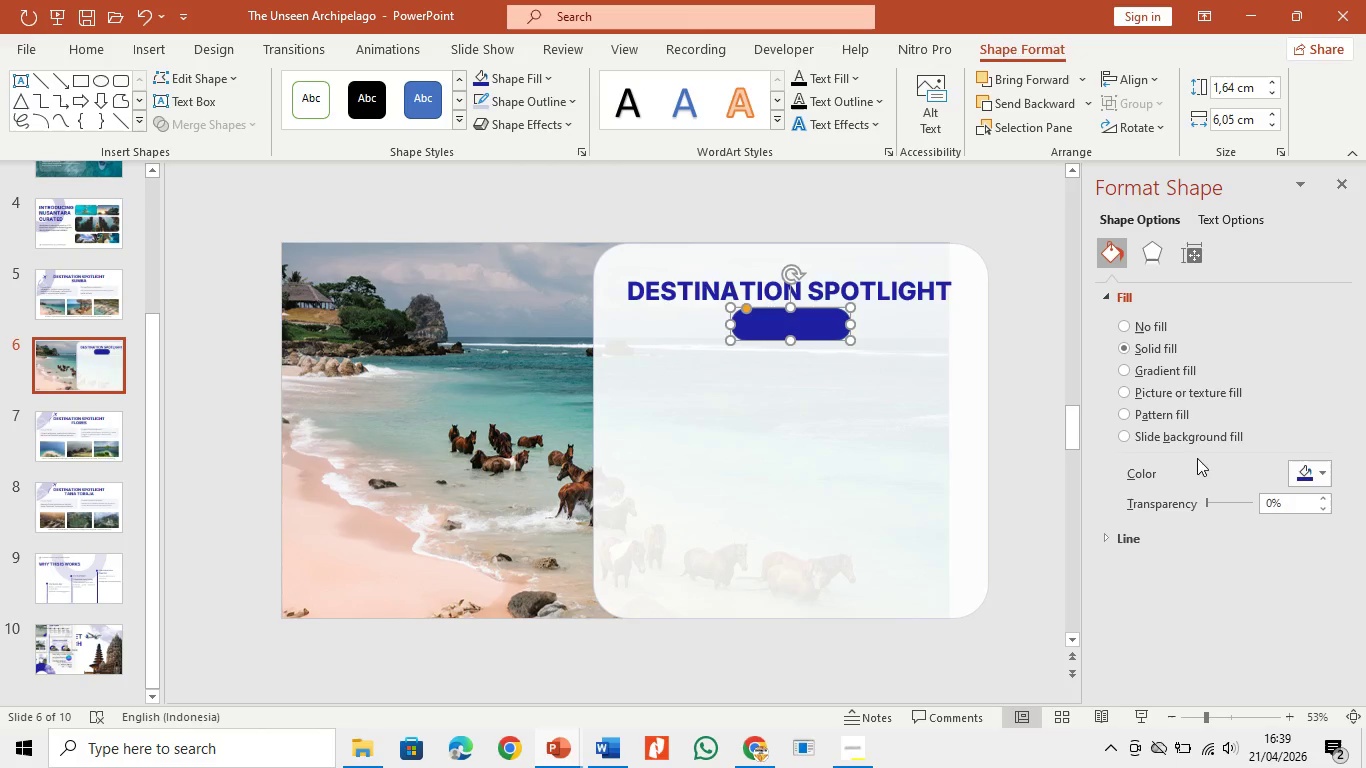 
left_click_drag(start_coordinate=[1204, 500], to_coordinate=[1226, 504])
 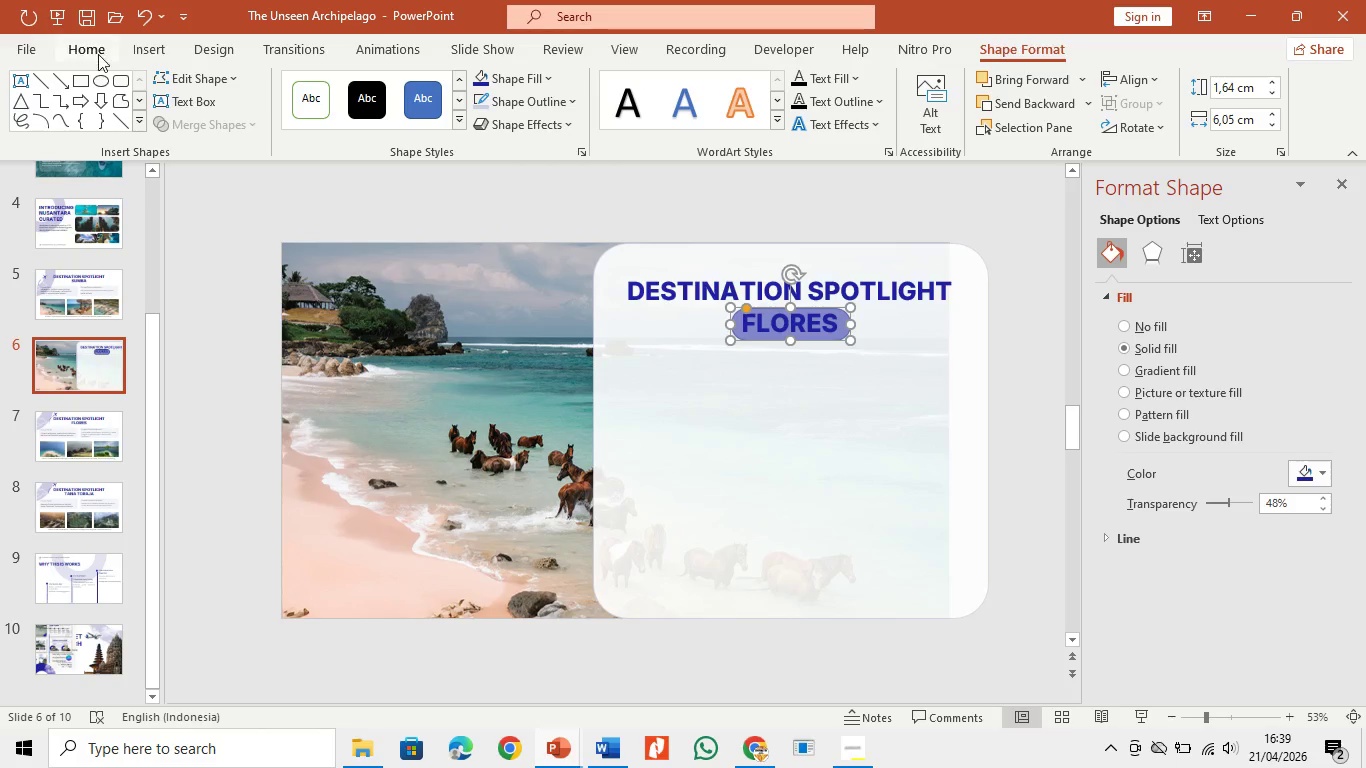 
left_click([98, 55])
 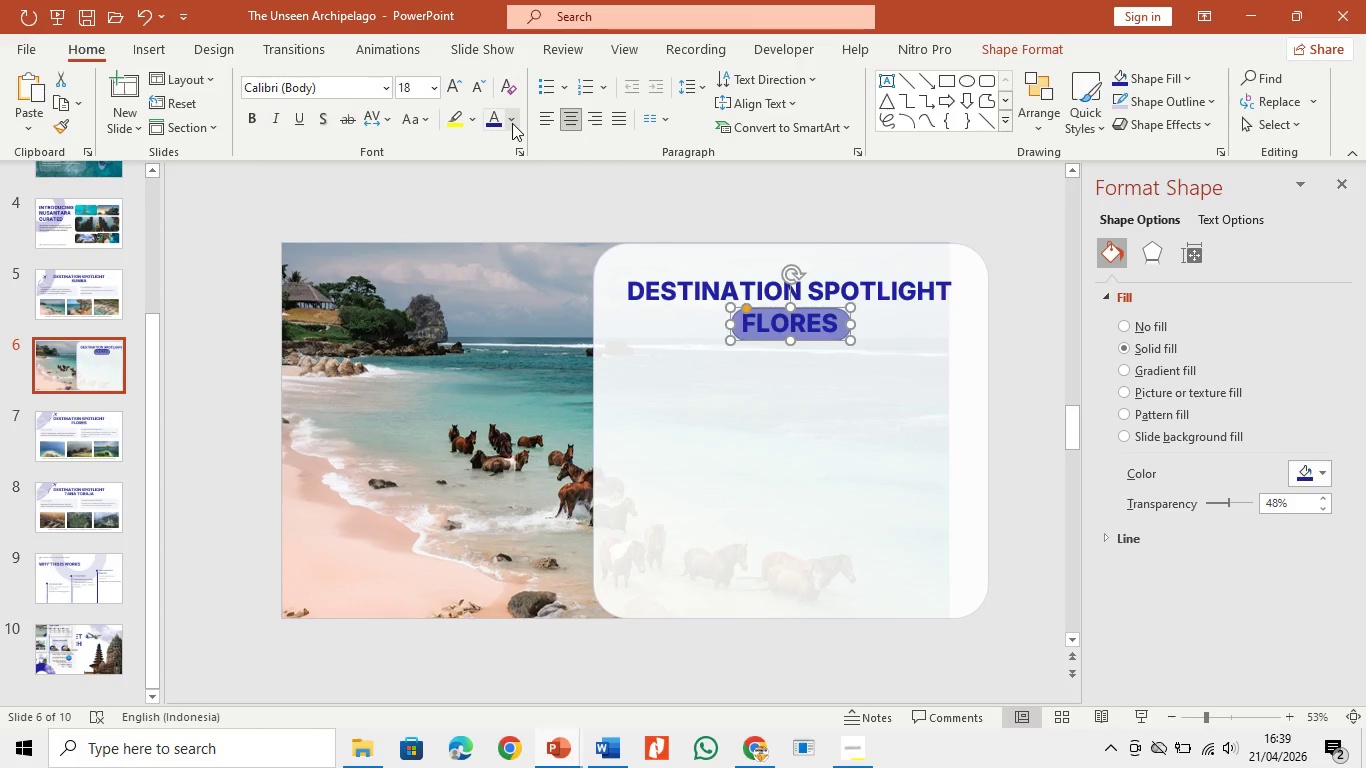 
left_click([512, 123])
 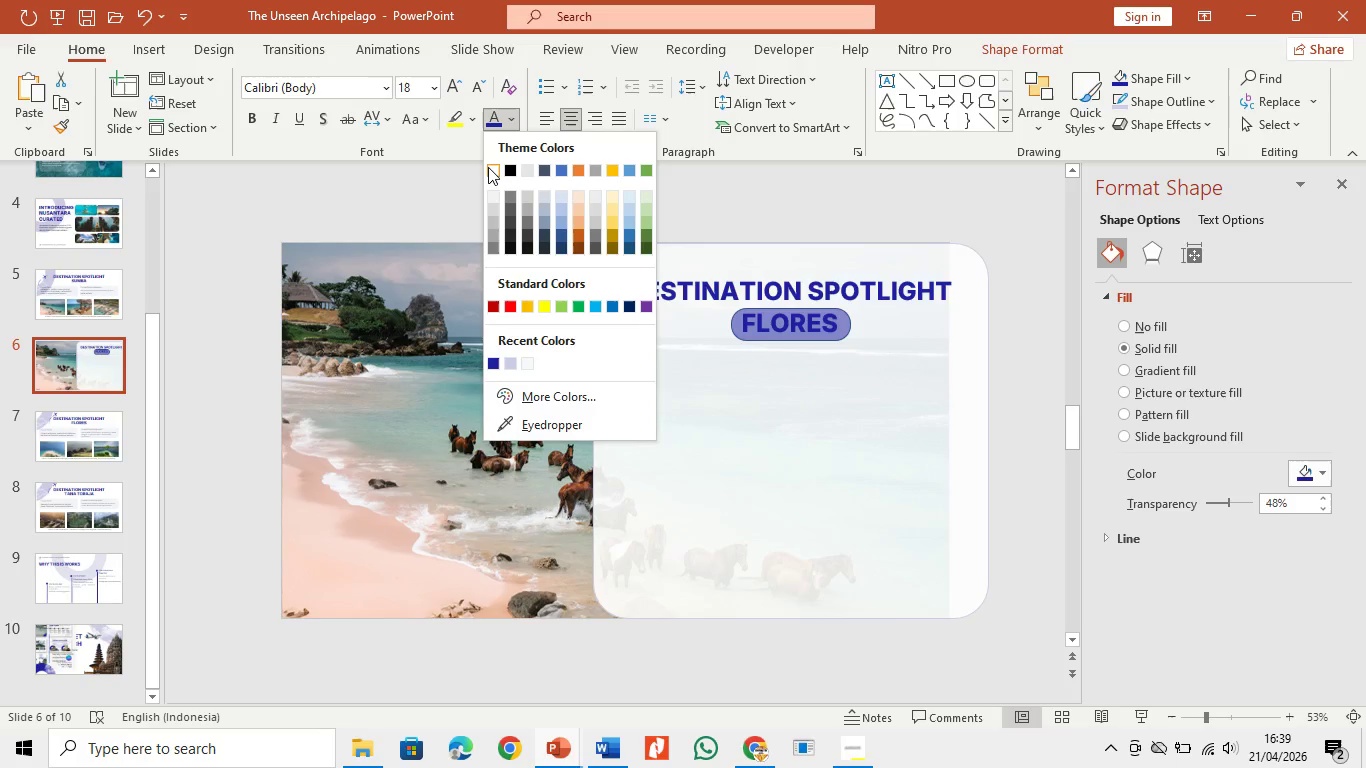 
left_click([488, 167])
 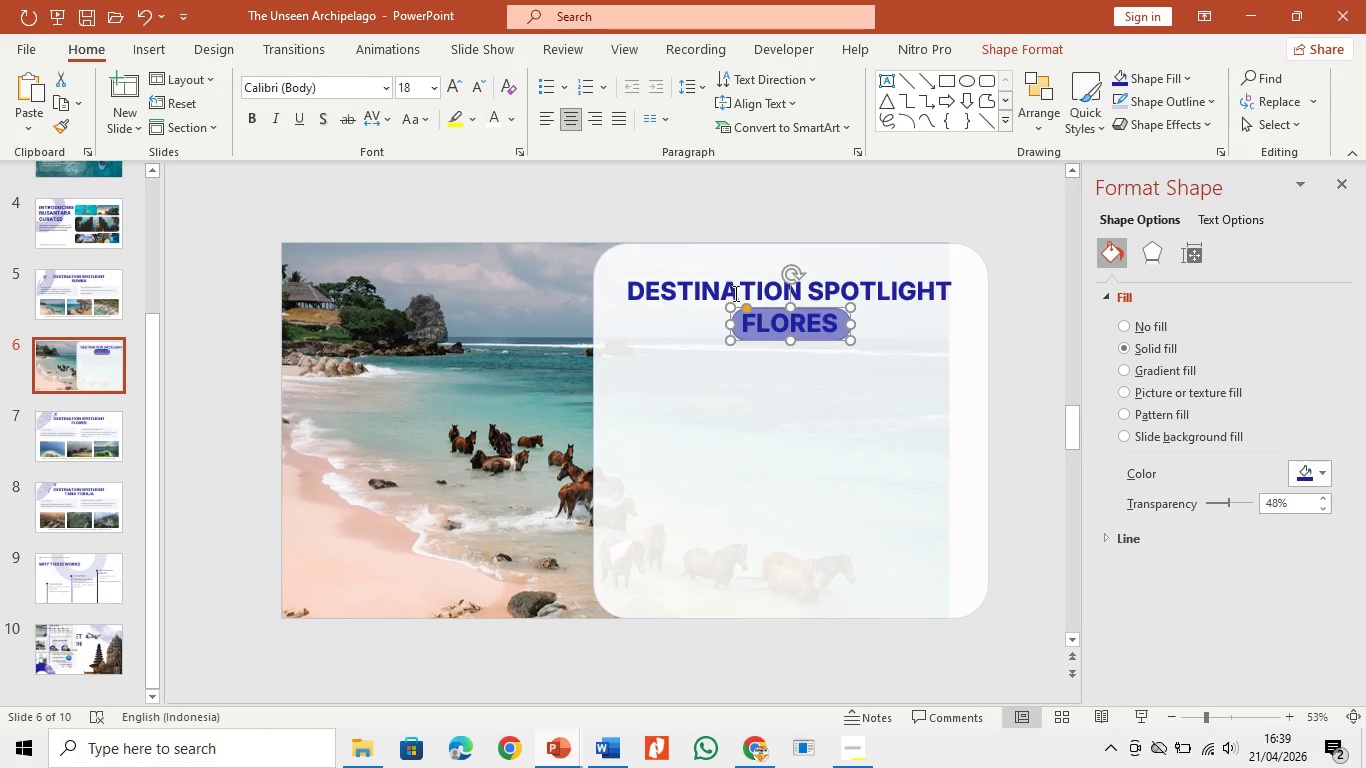 
left_click([763, 319])
 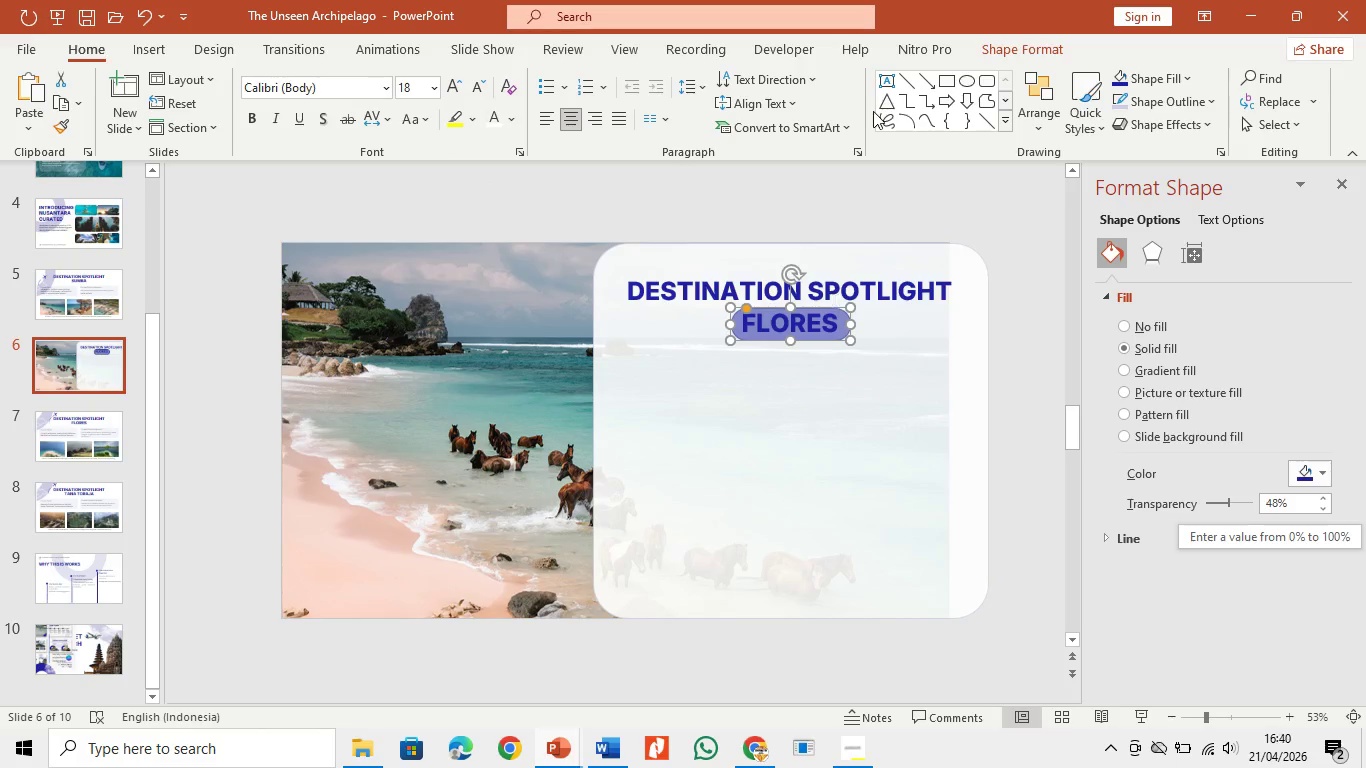 
left_click([769, 447])
 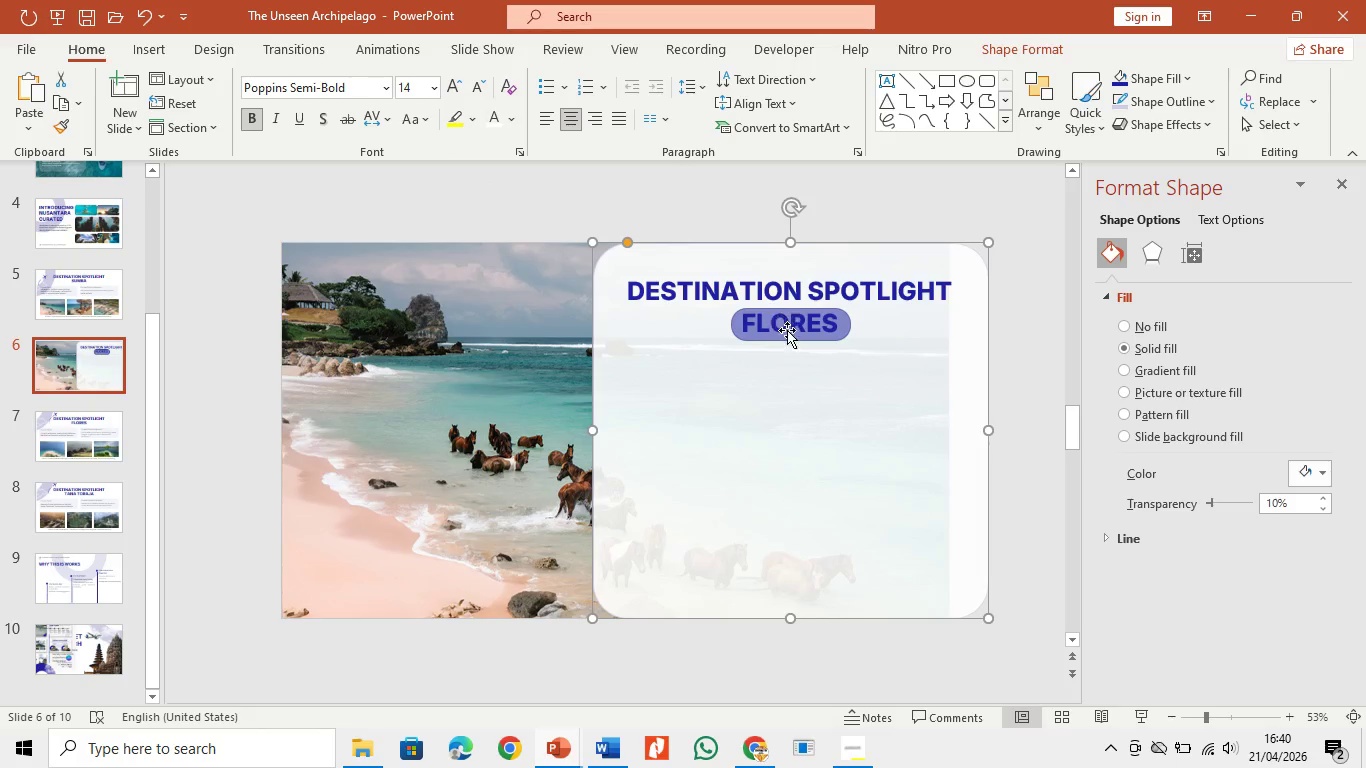 
left_click([789, 334])
 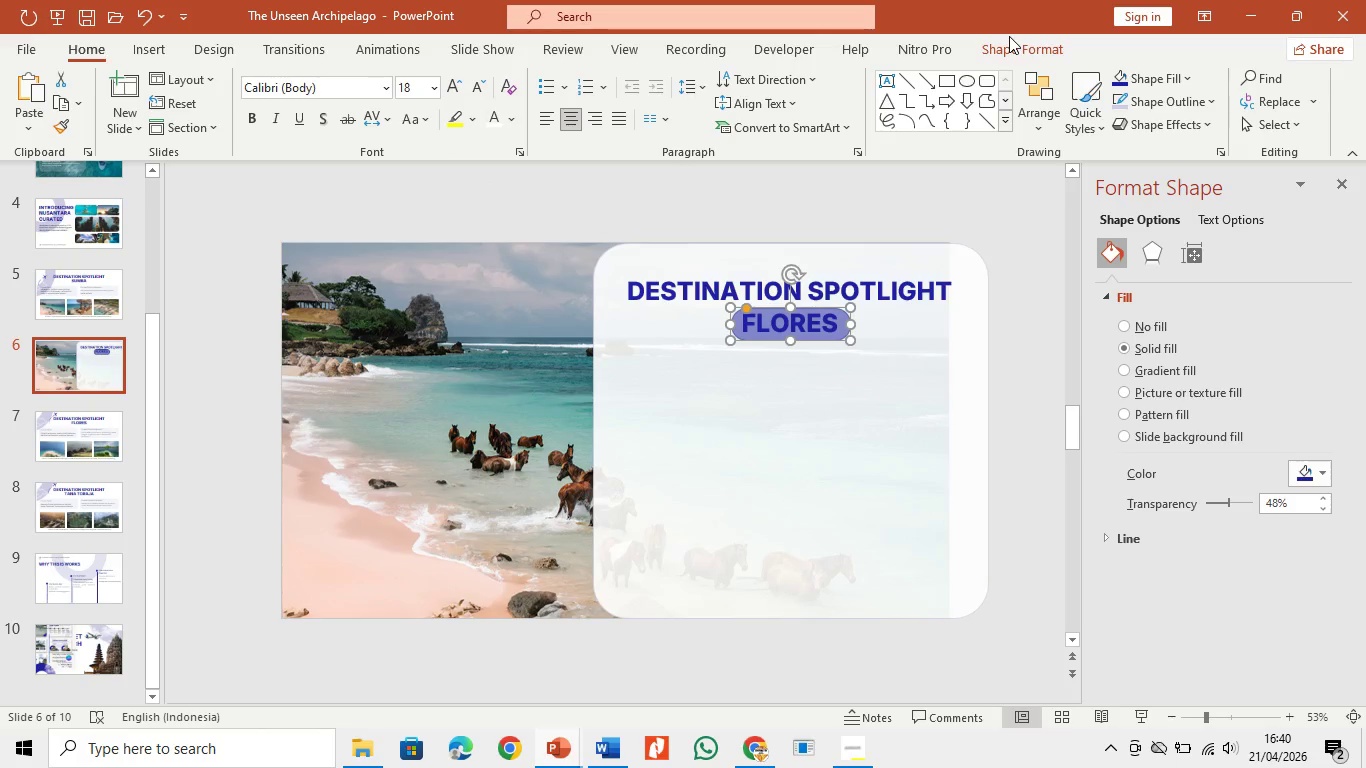 
double_click([1012, 48])
 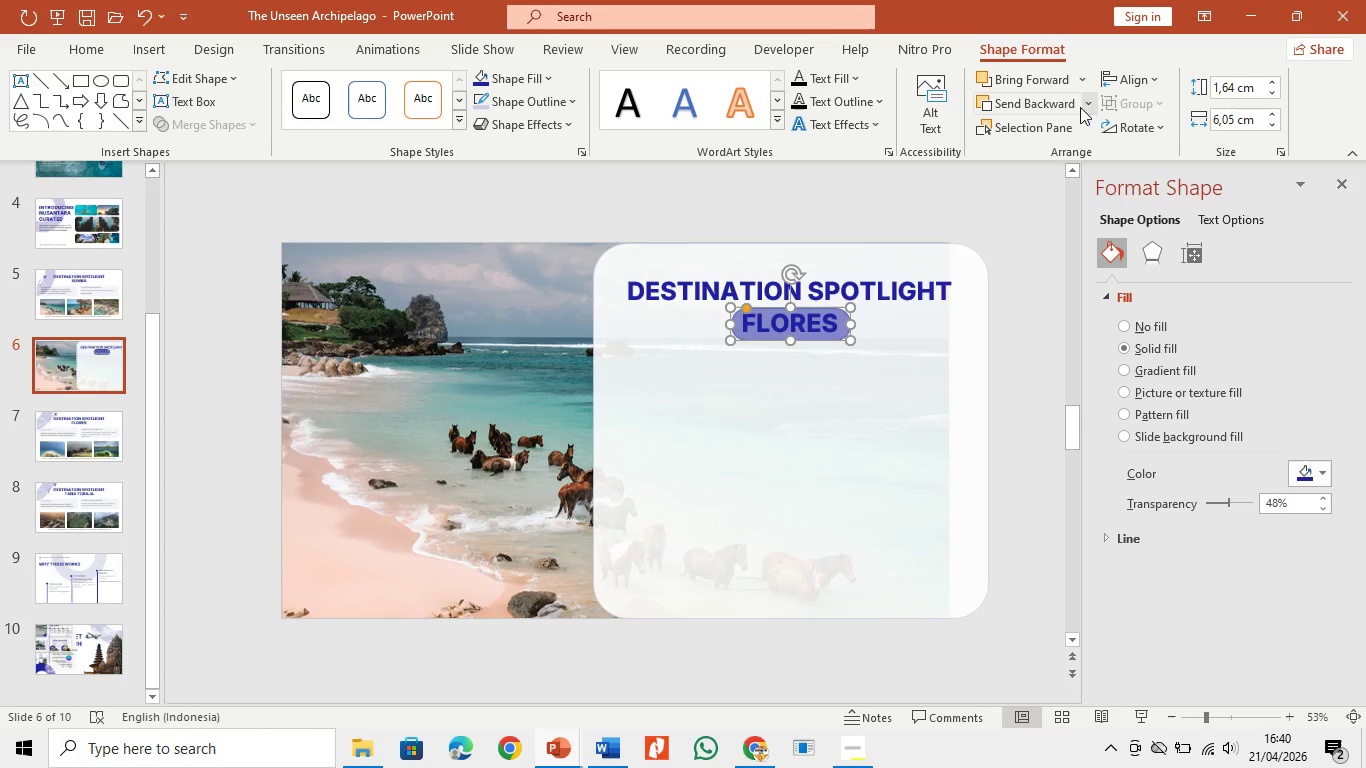 
left_click([1053, 108])
 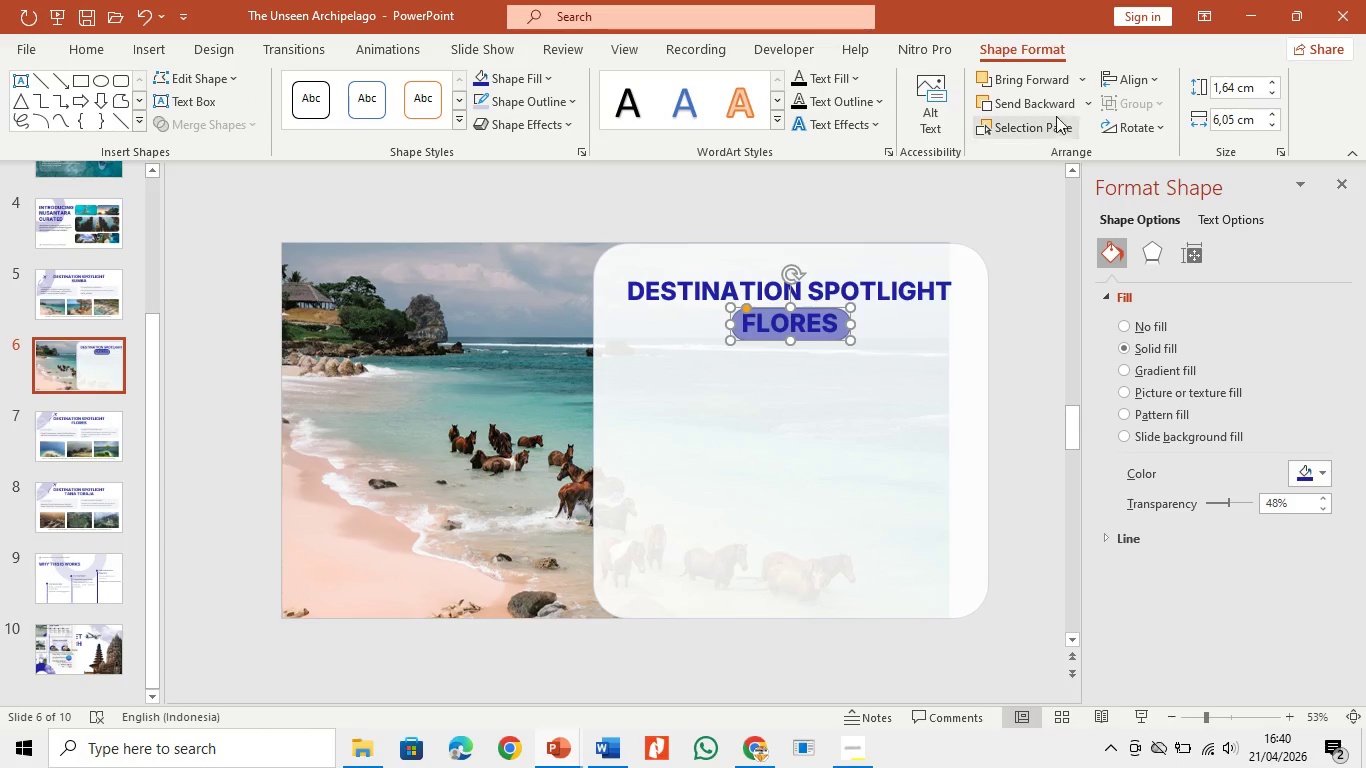 
left_click([1052, 110])
 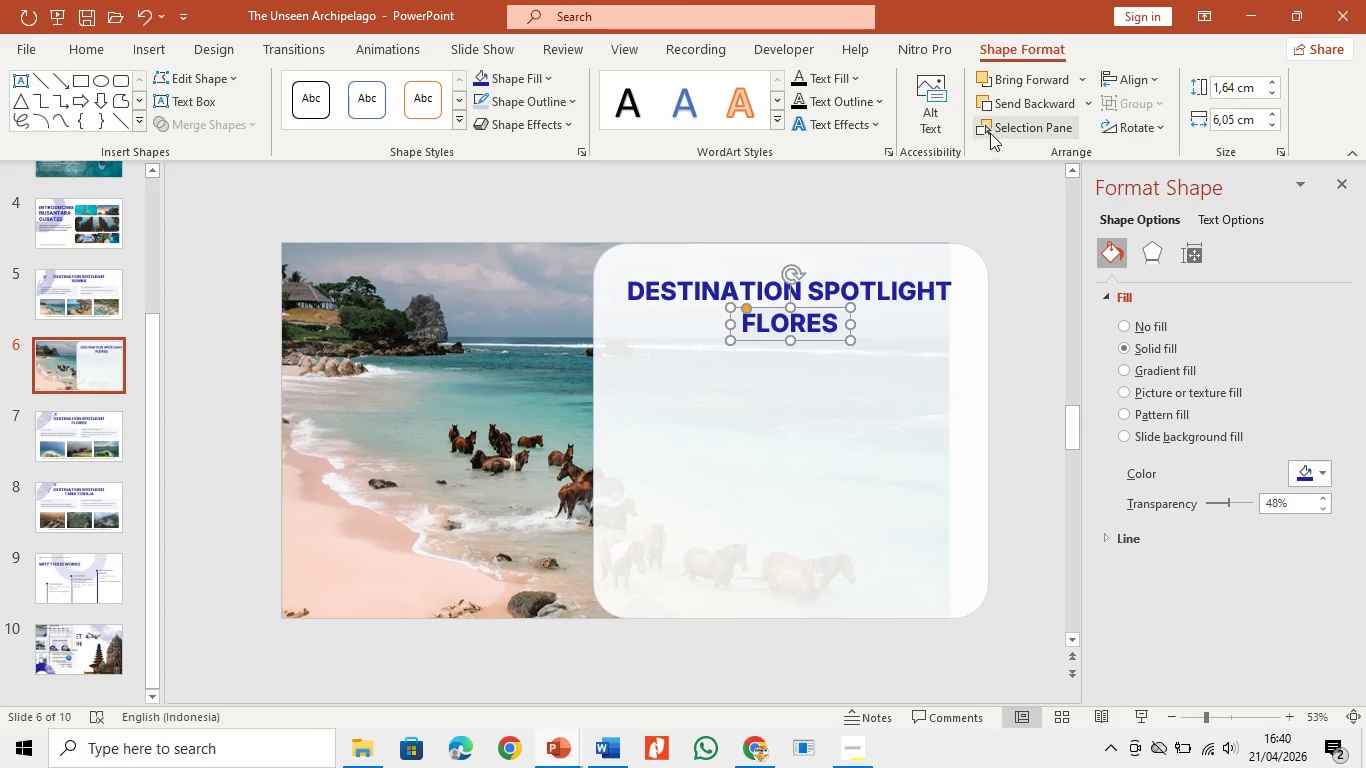 
left_click([1015, 84])
 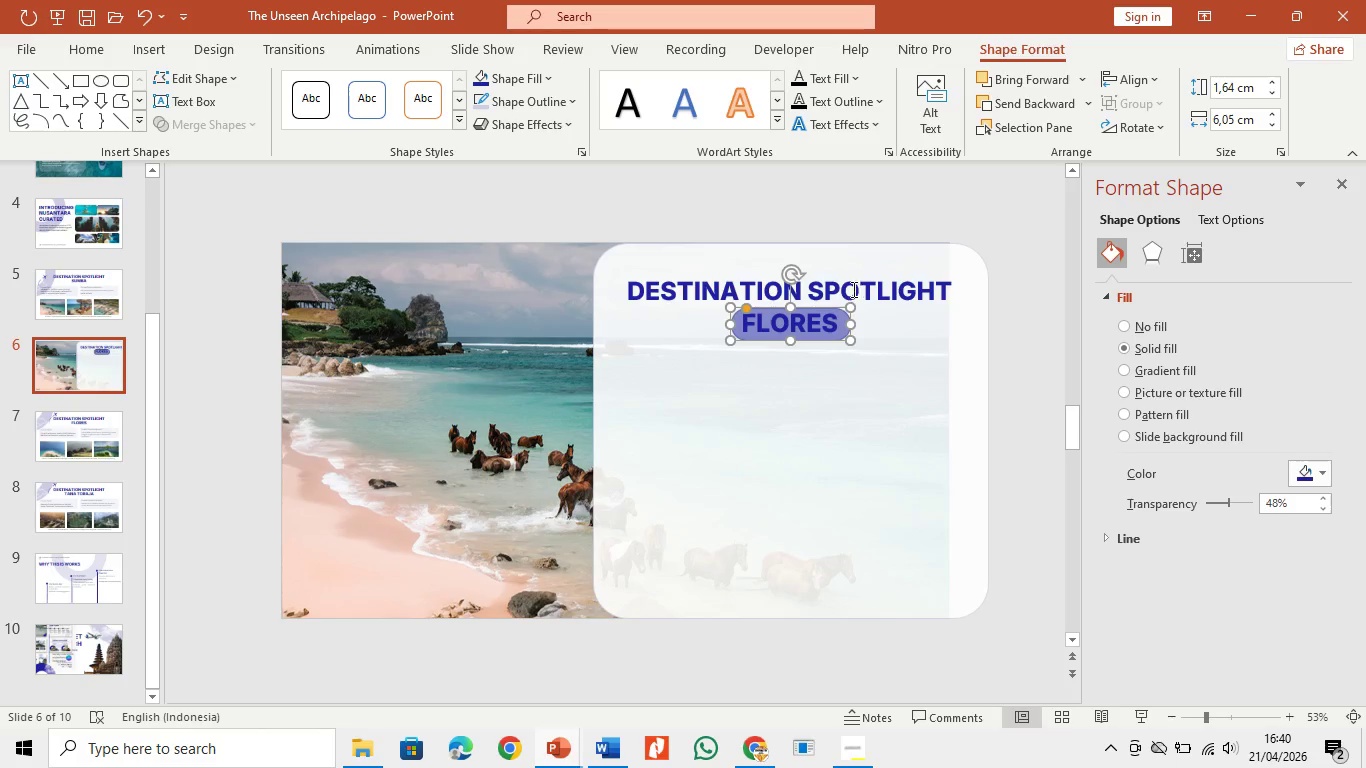 
left_click([832, 313])
 